 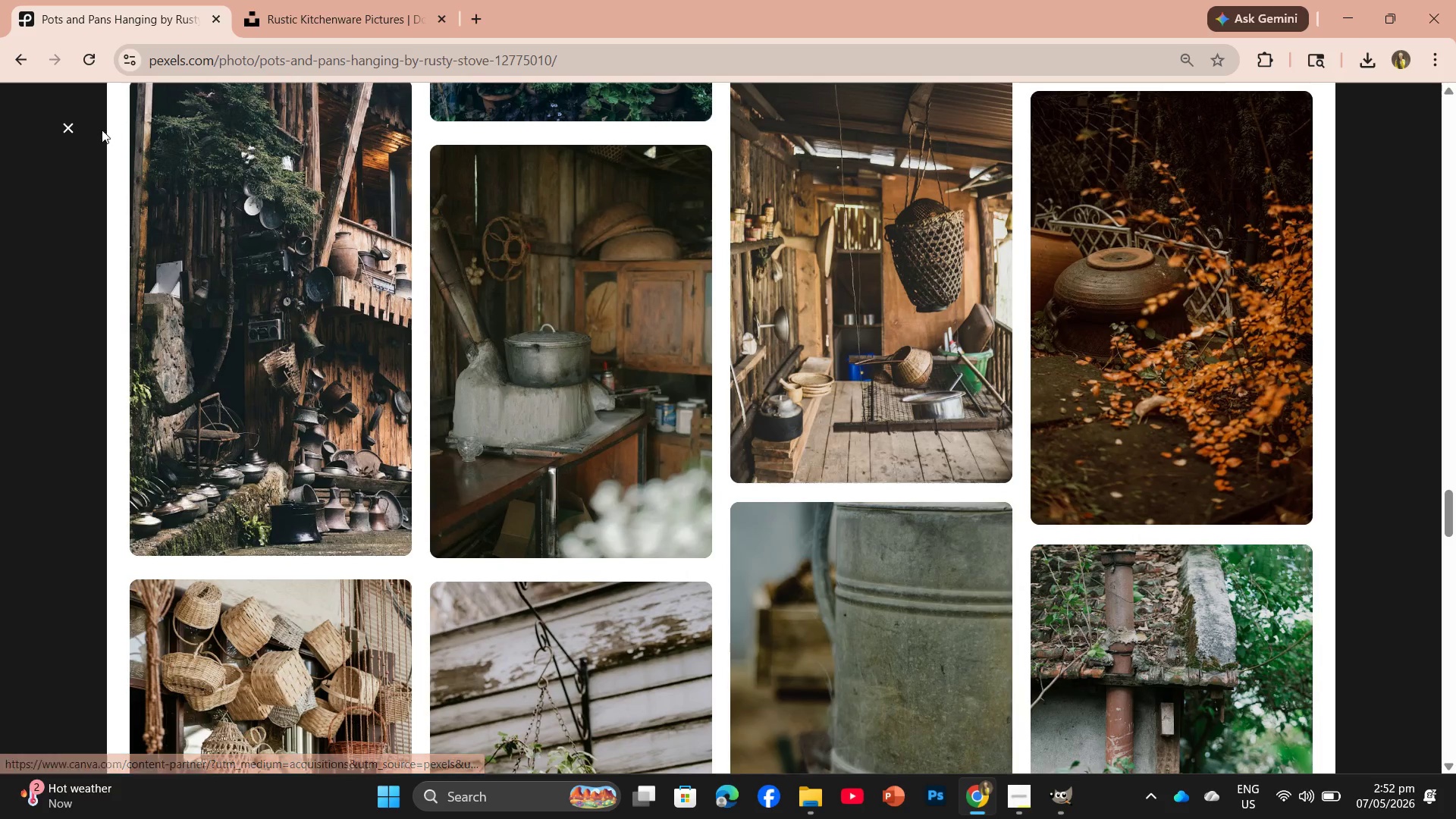 
left_click([68, 130])
 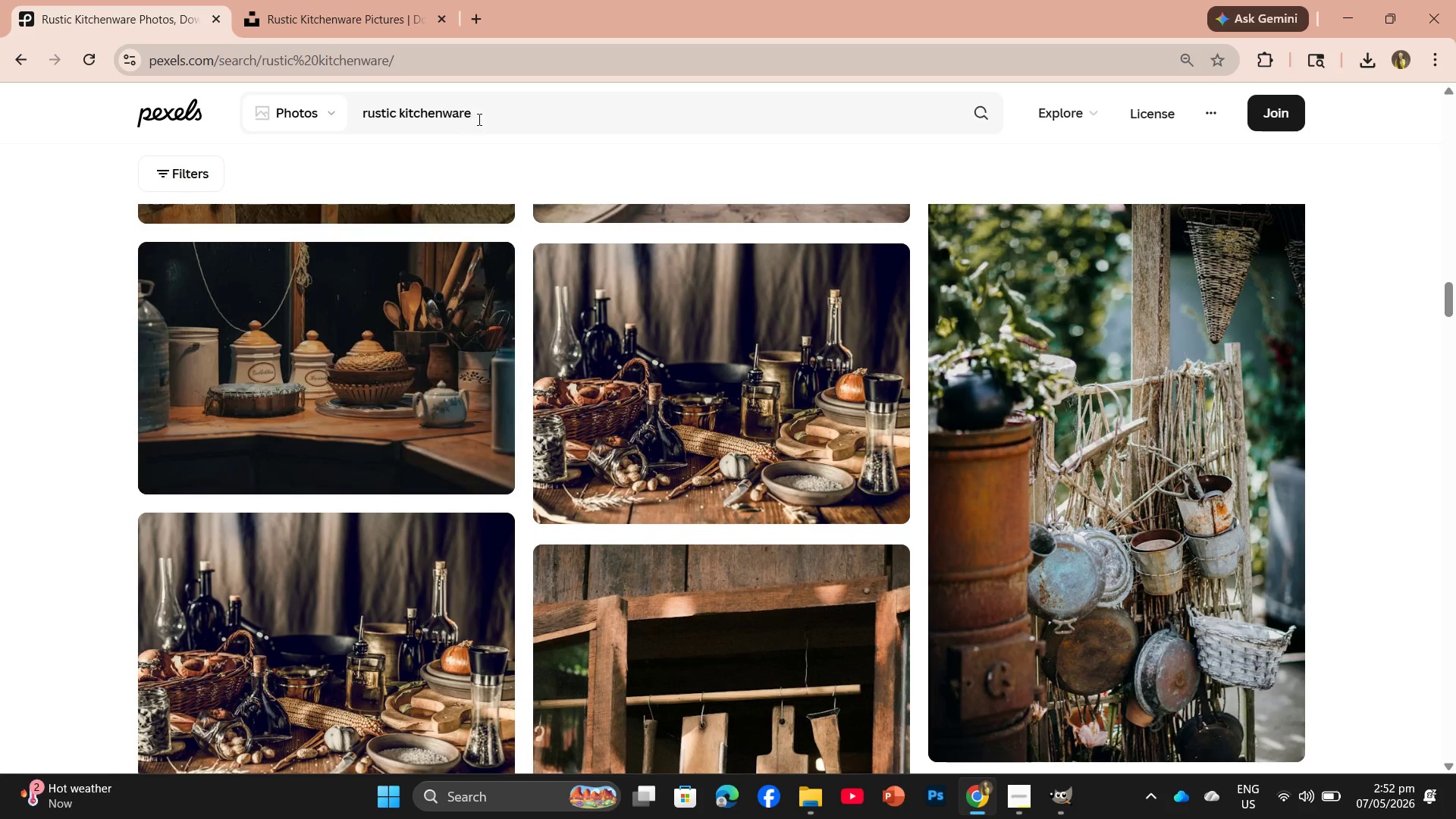 
left_click_drag(start_coordinate=[501, 113], to_coordinate=[336, 126])
 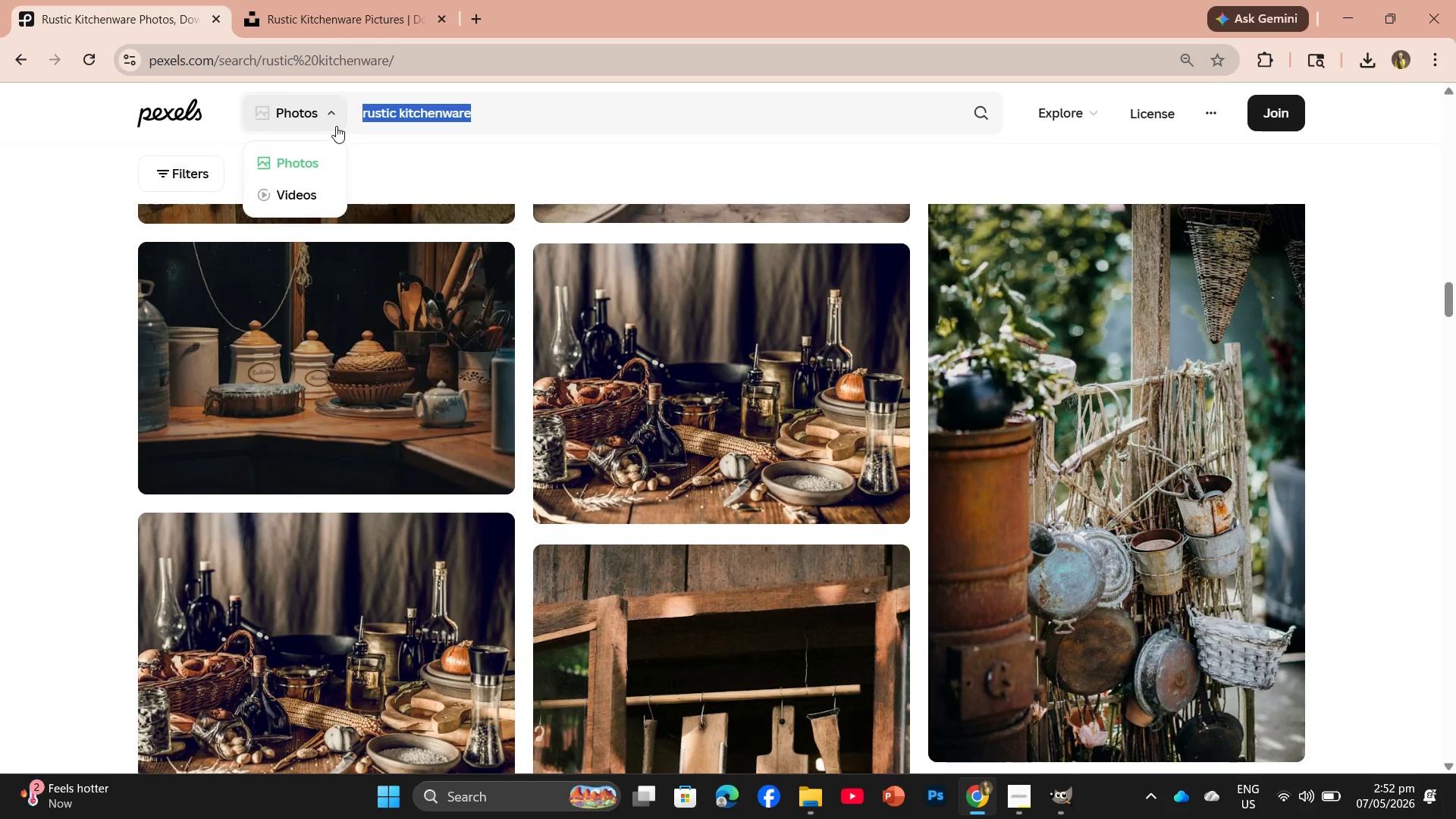 
key(Control+V)
 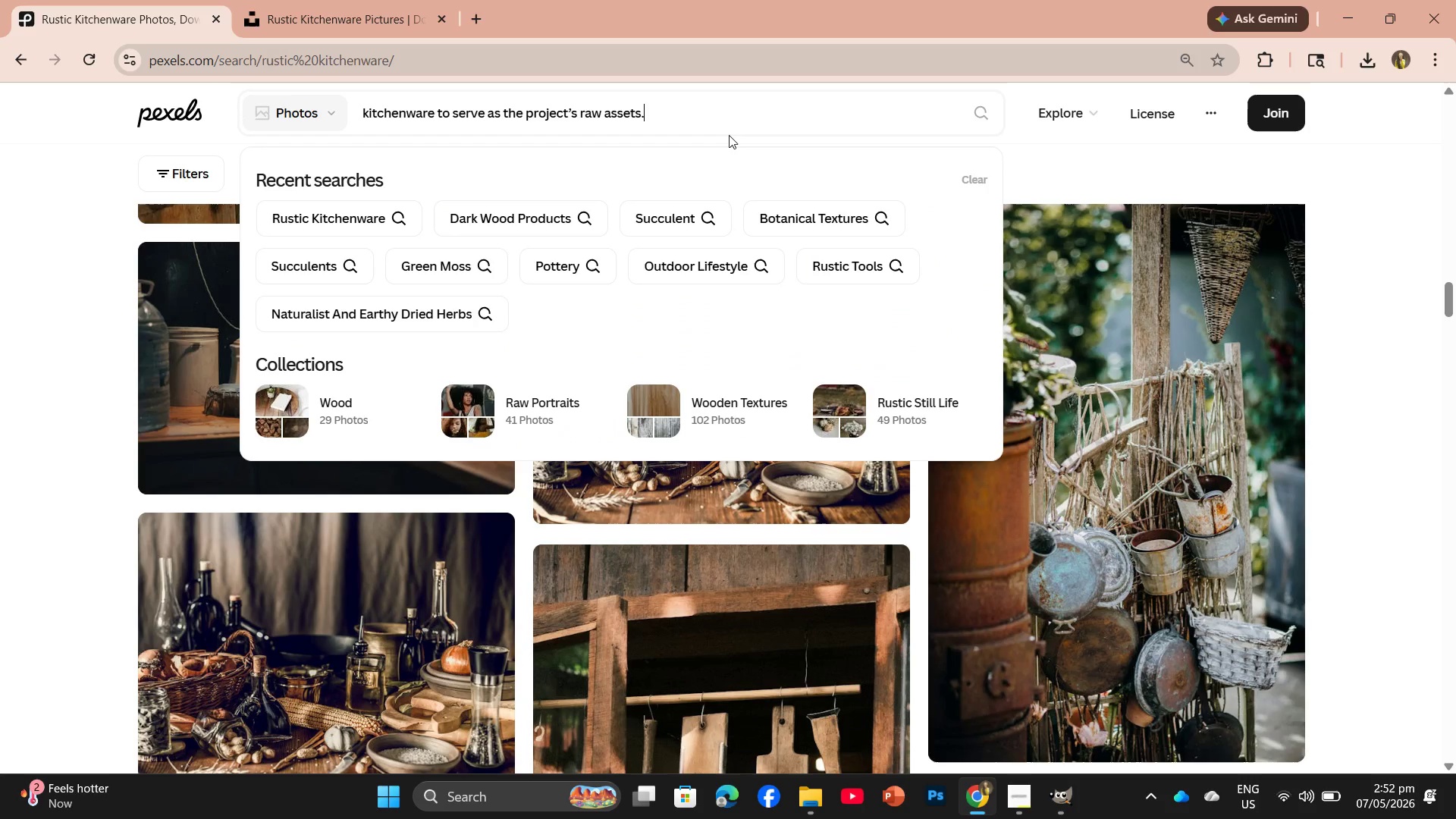 
key(Backspace)
 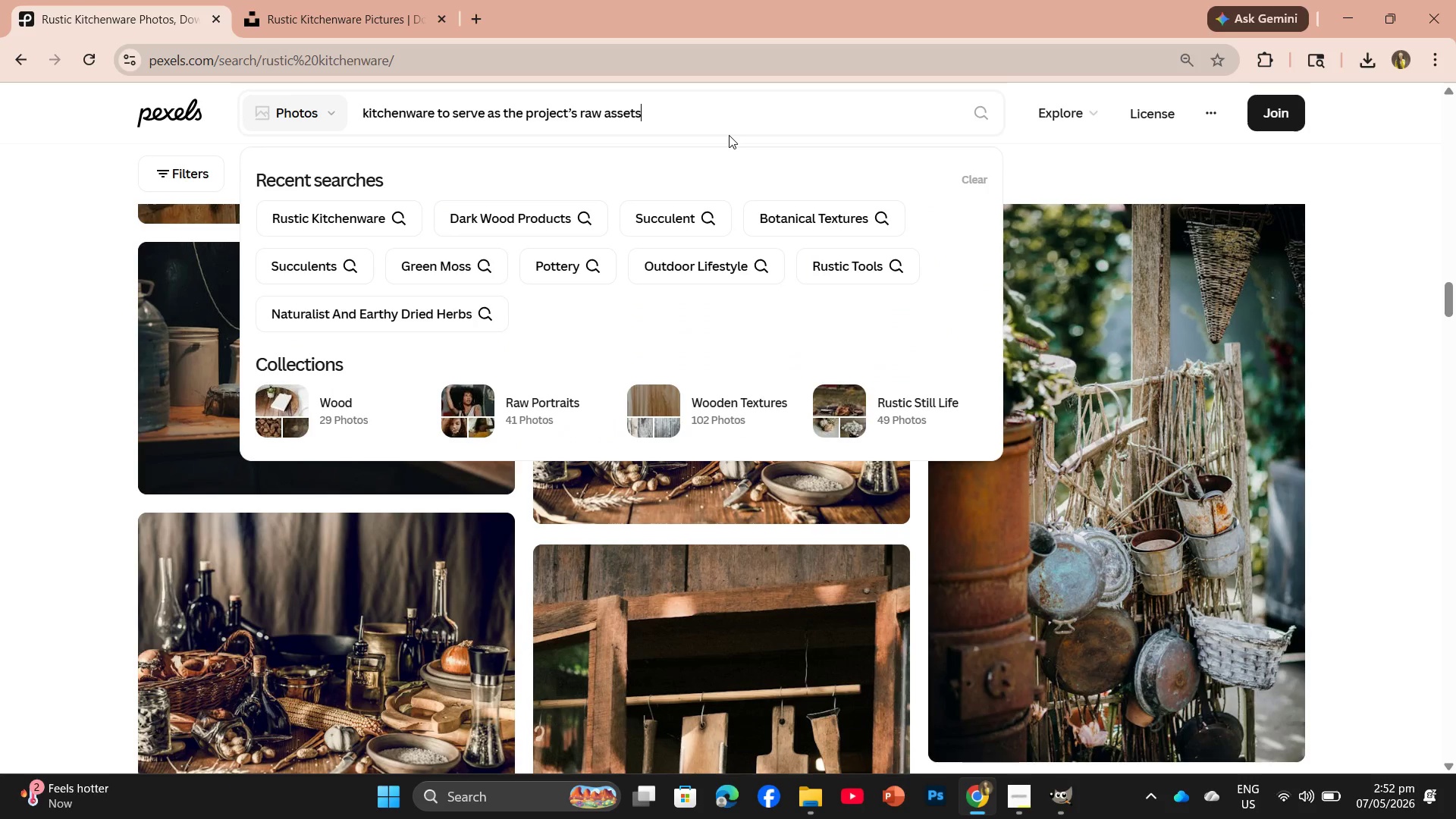 
key(Enter)
 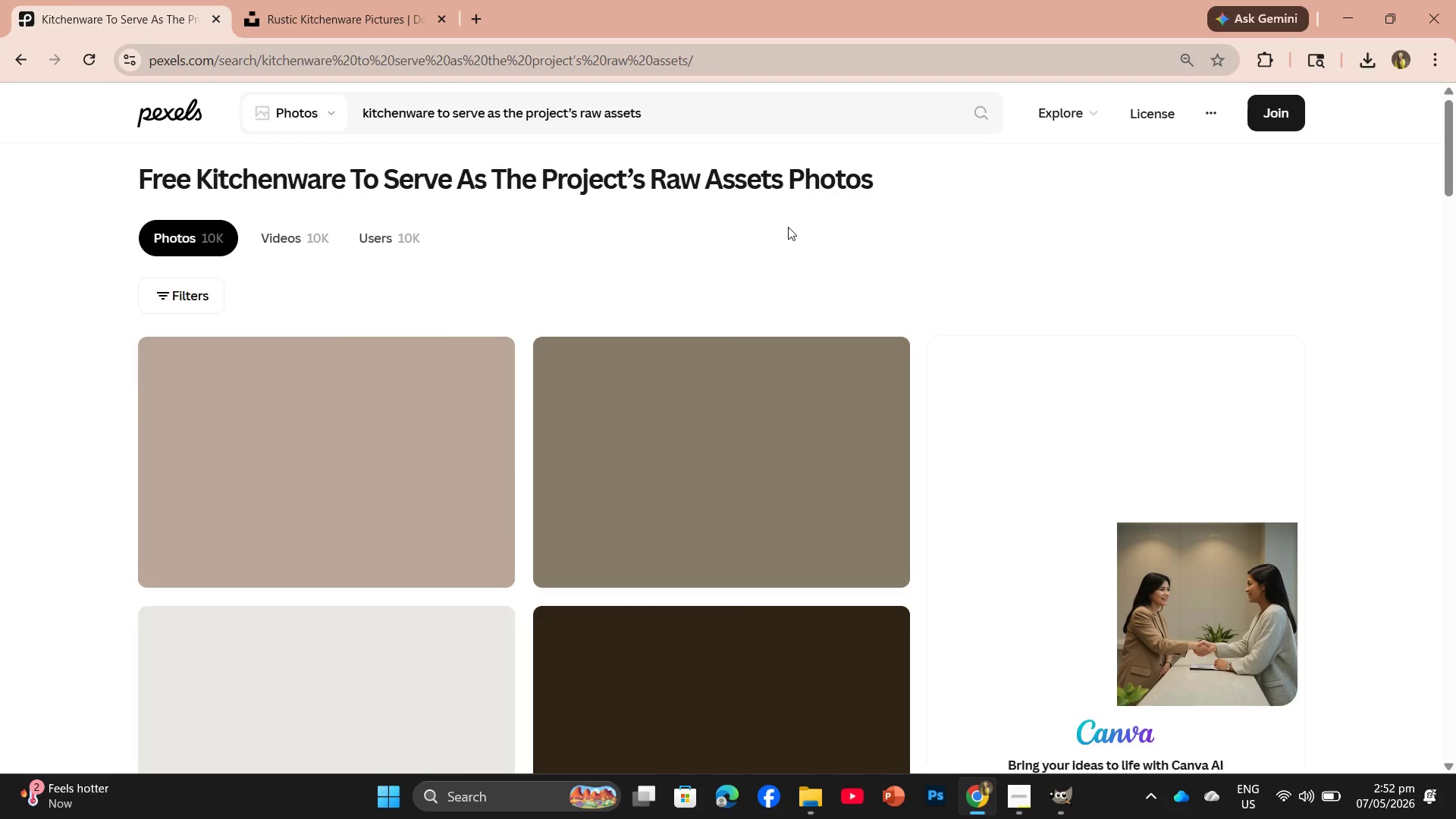 
wait(5.59)
 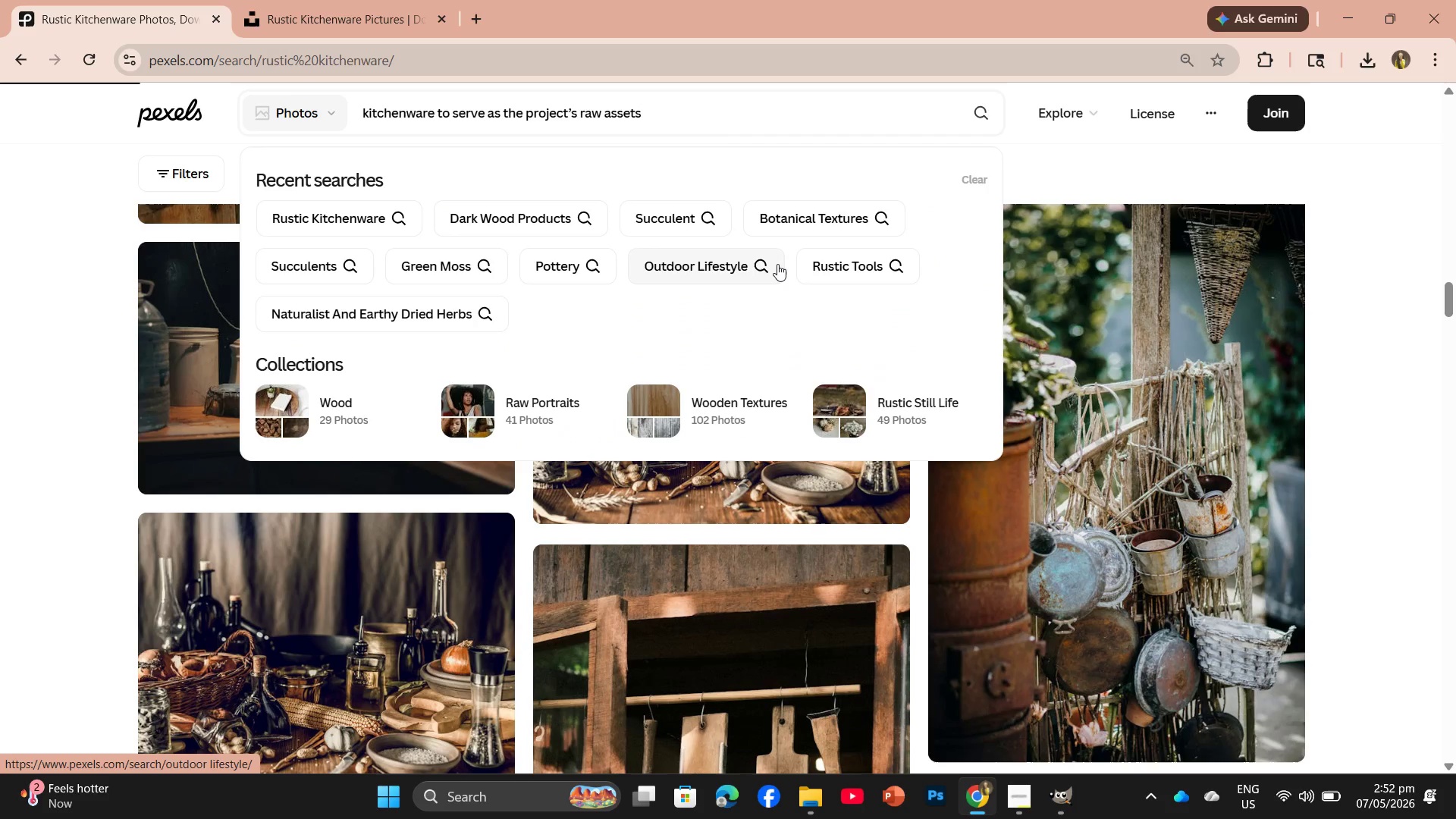 
scroll: coordinate [978, 494], scroll_direction: down, amount: 30.0
 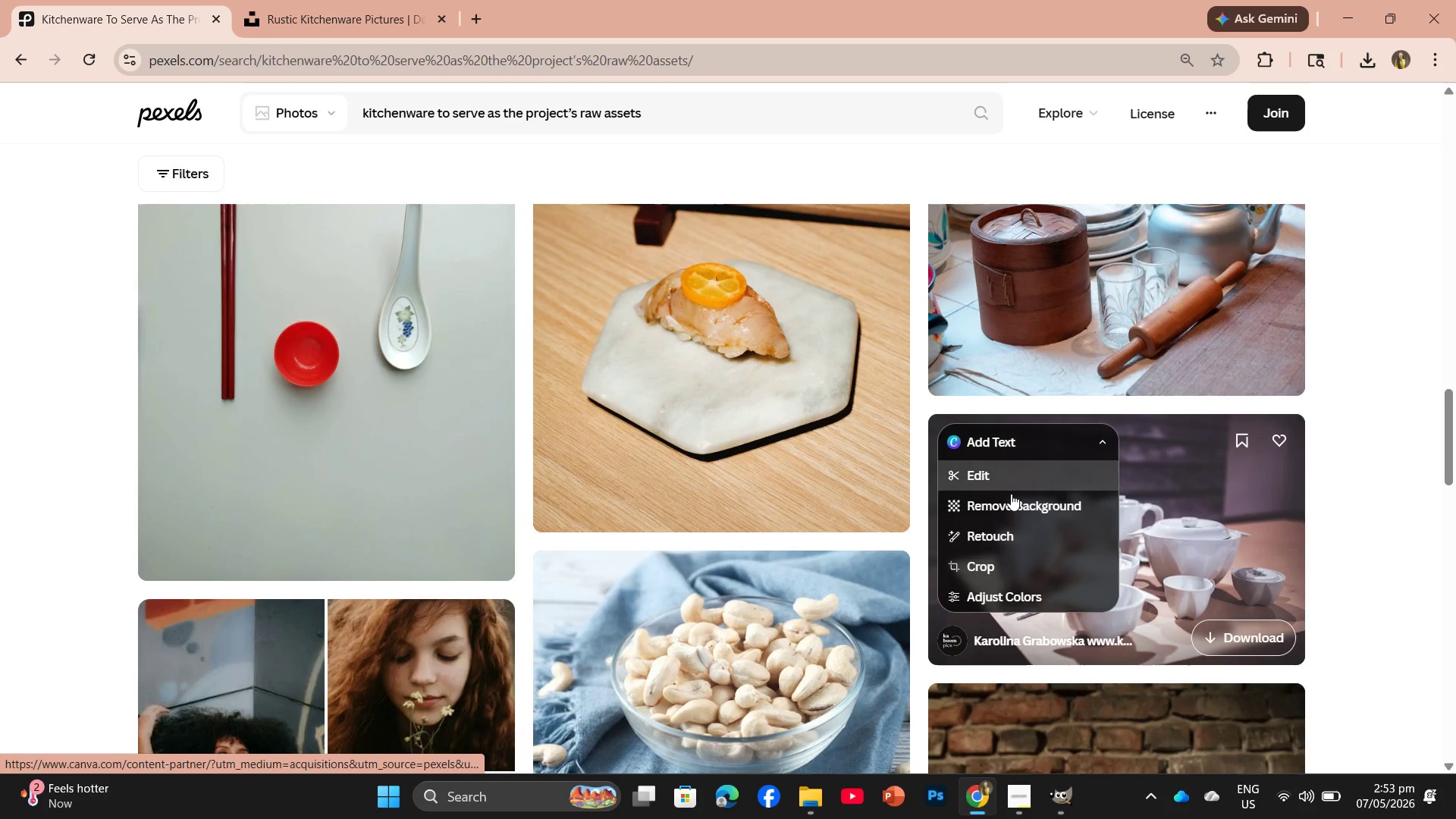 
scroll: coordinate [765, 501], scroll_direction: down, amount: 6.0
 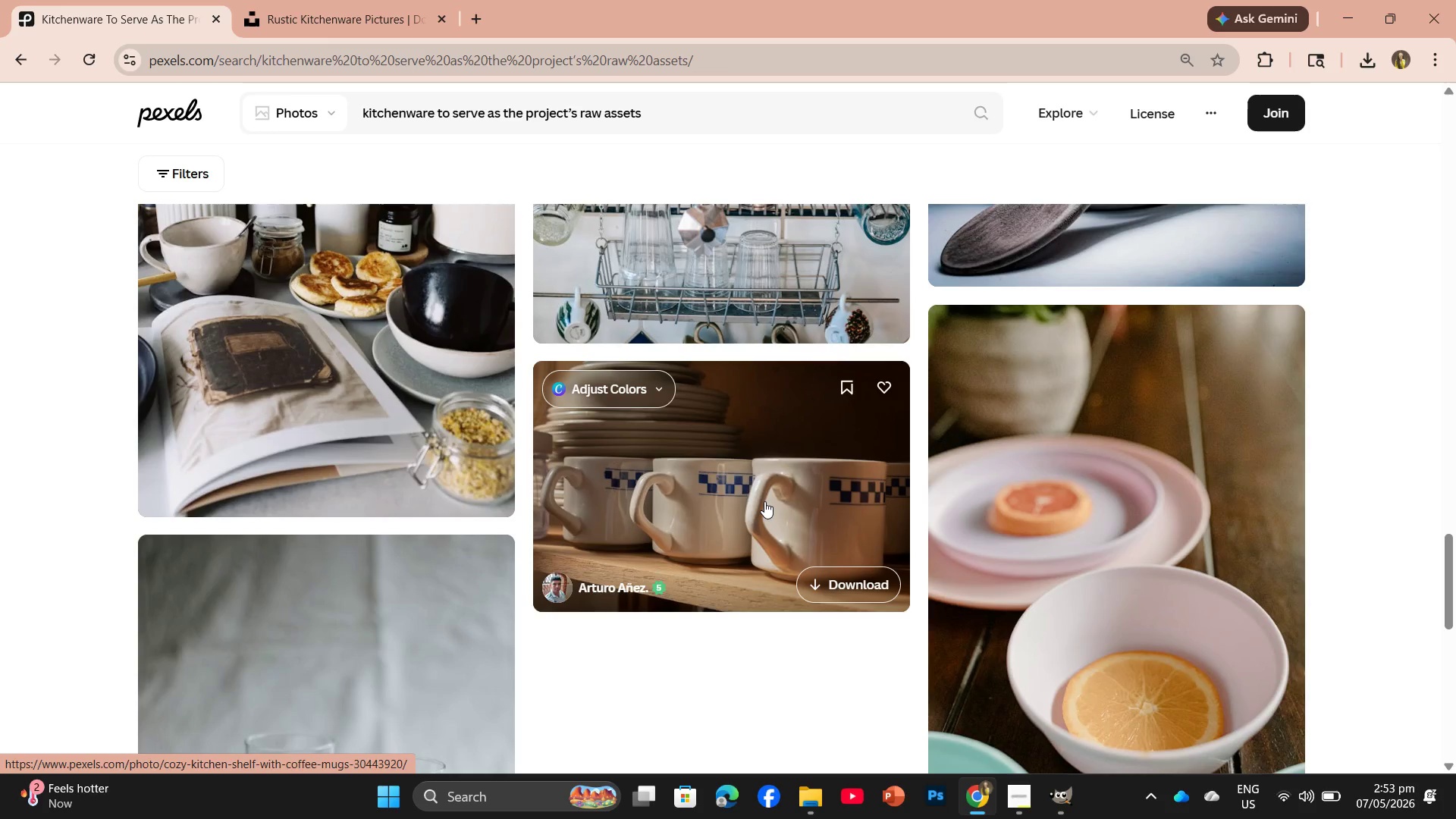 
scroll: coordinate [763, 497], scroll_direction: up, amount: 6.0
 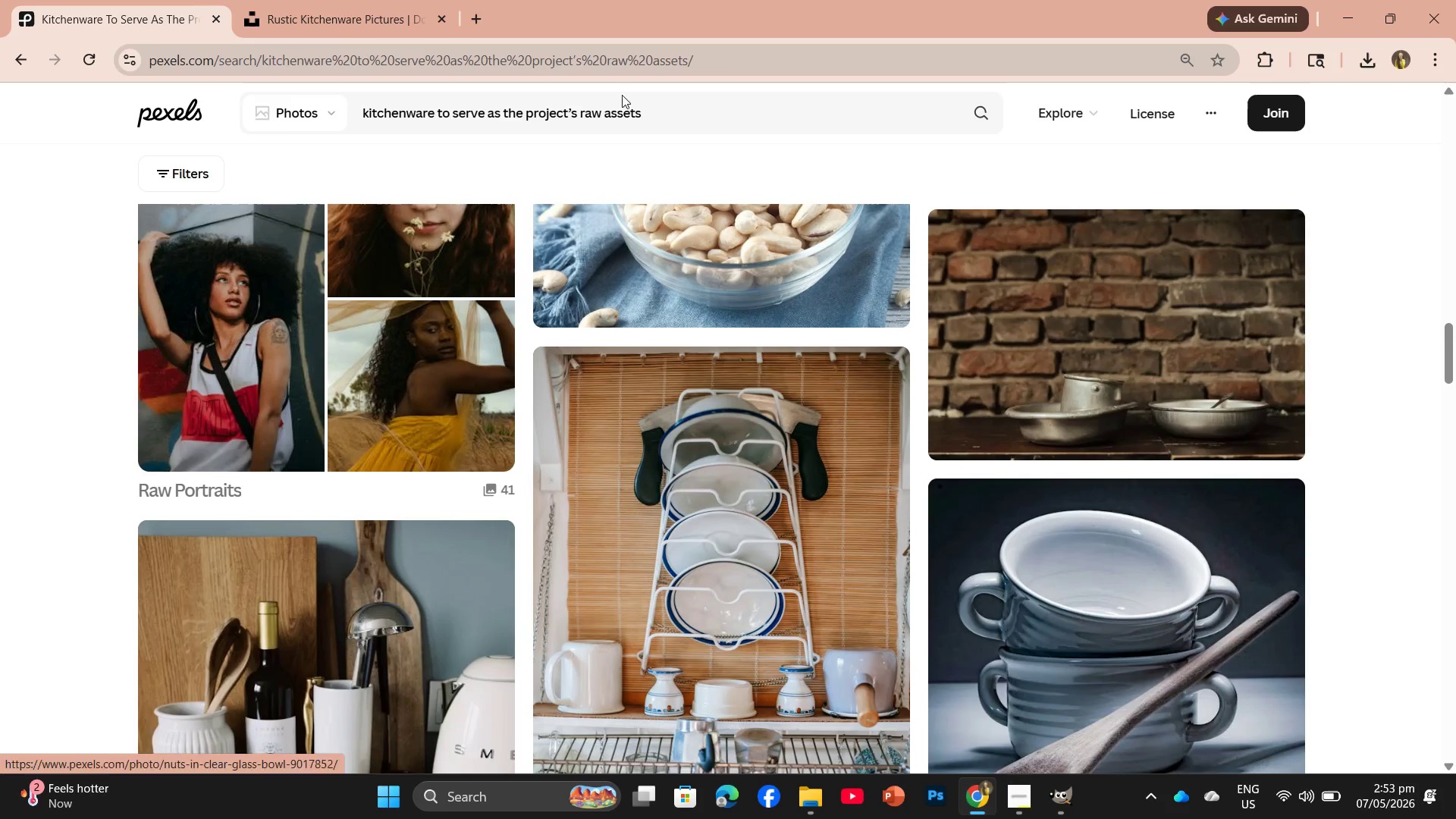 
left_click_drag(start_coordinate=[661, 116], to_coordinate=[436, 134])
 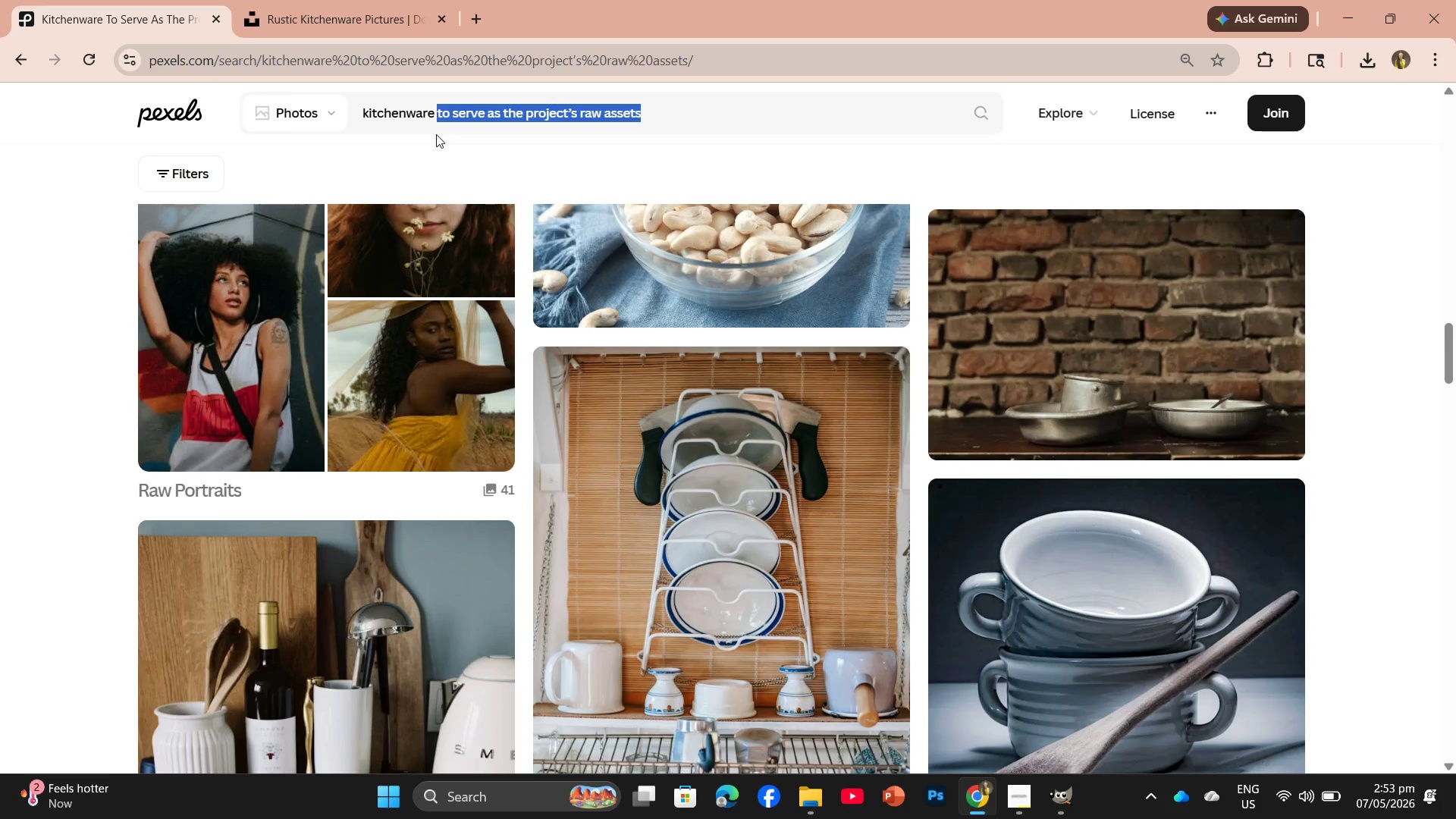 
key(Backspace)
 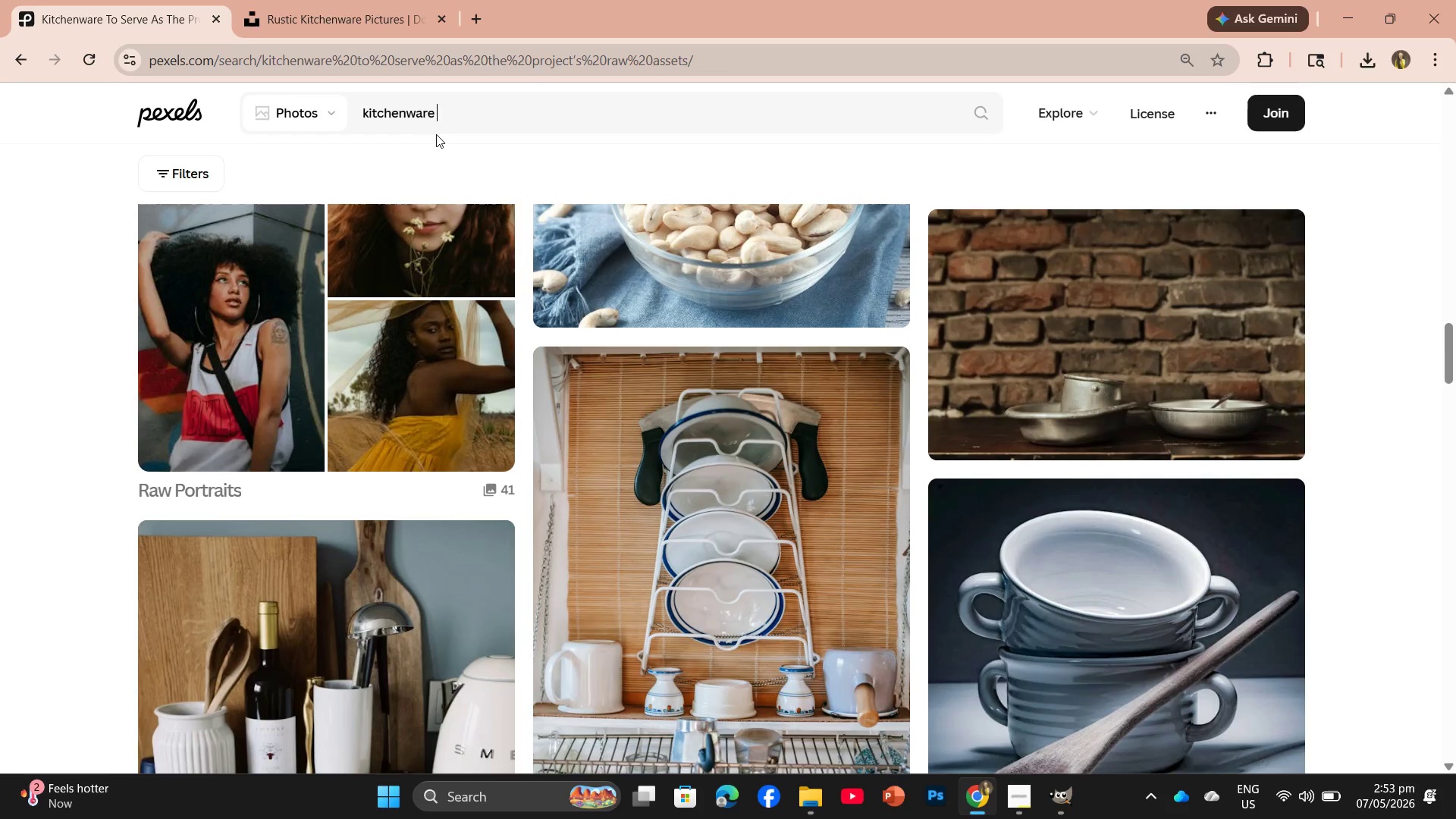 
key(Enter)
 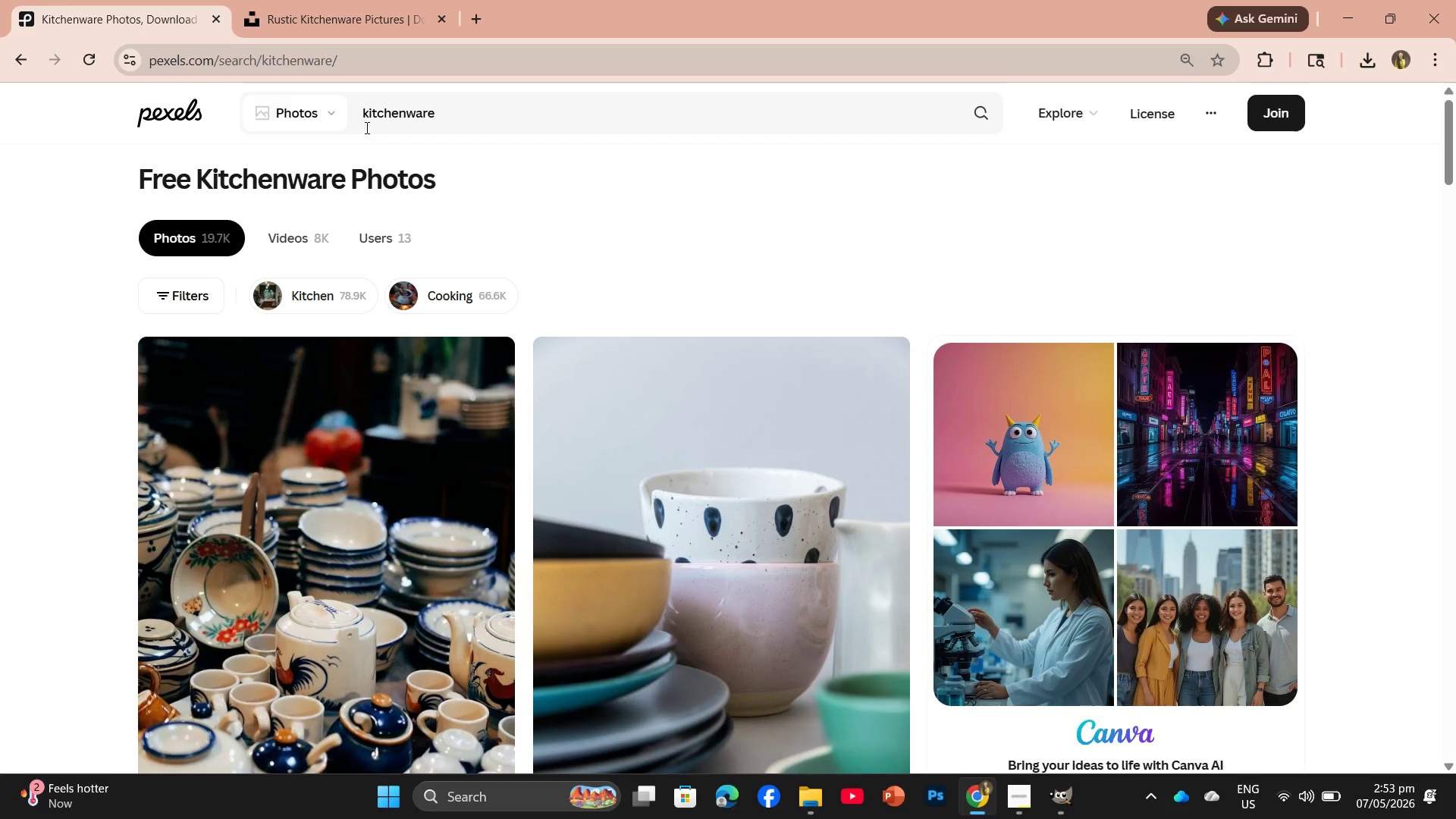 
left_click([366, 120])
 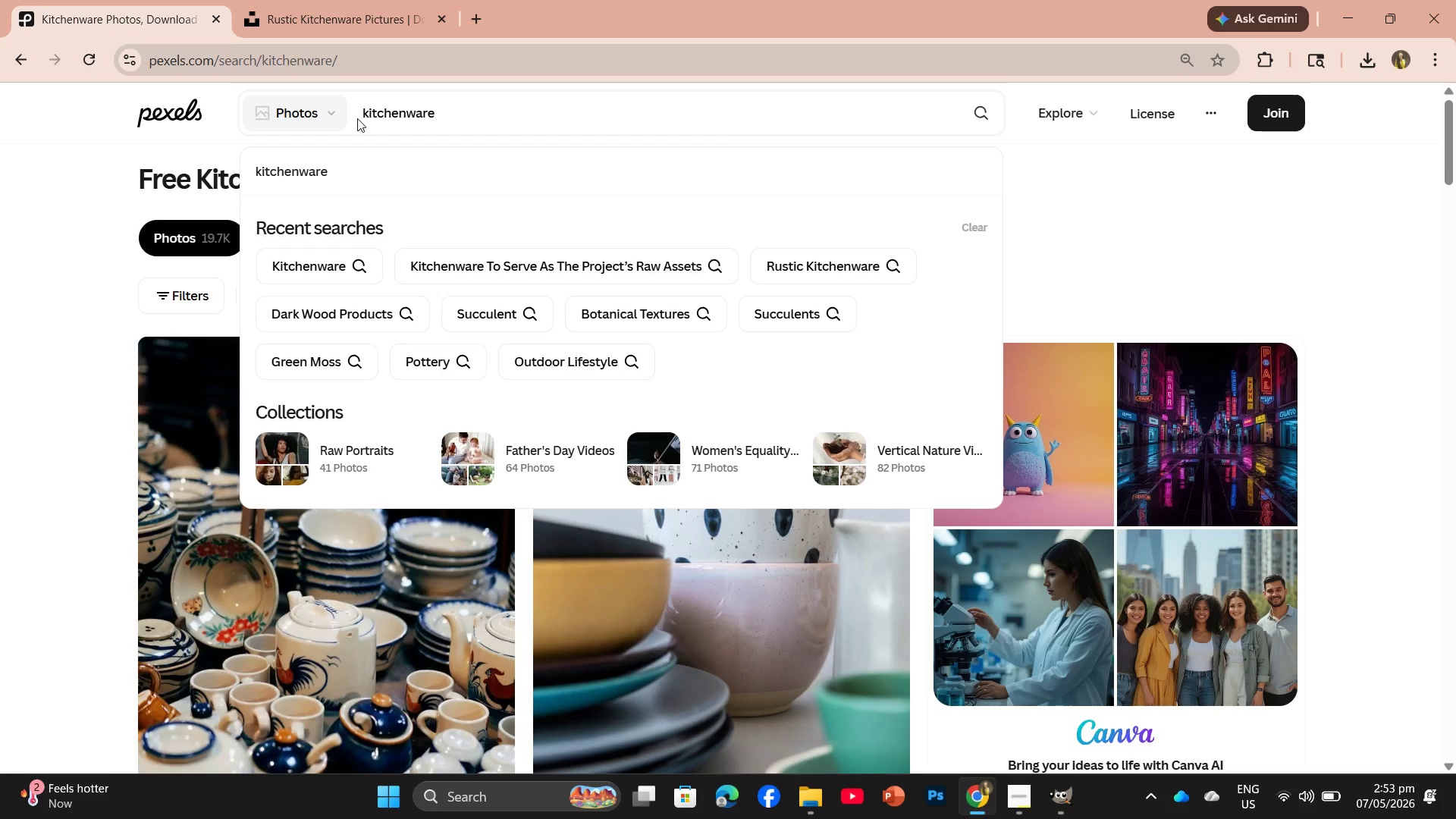 
left_click([360, 117])
 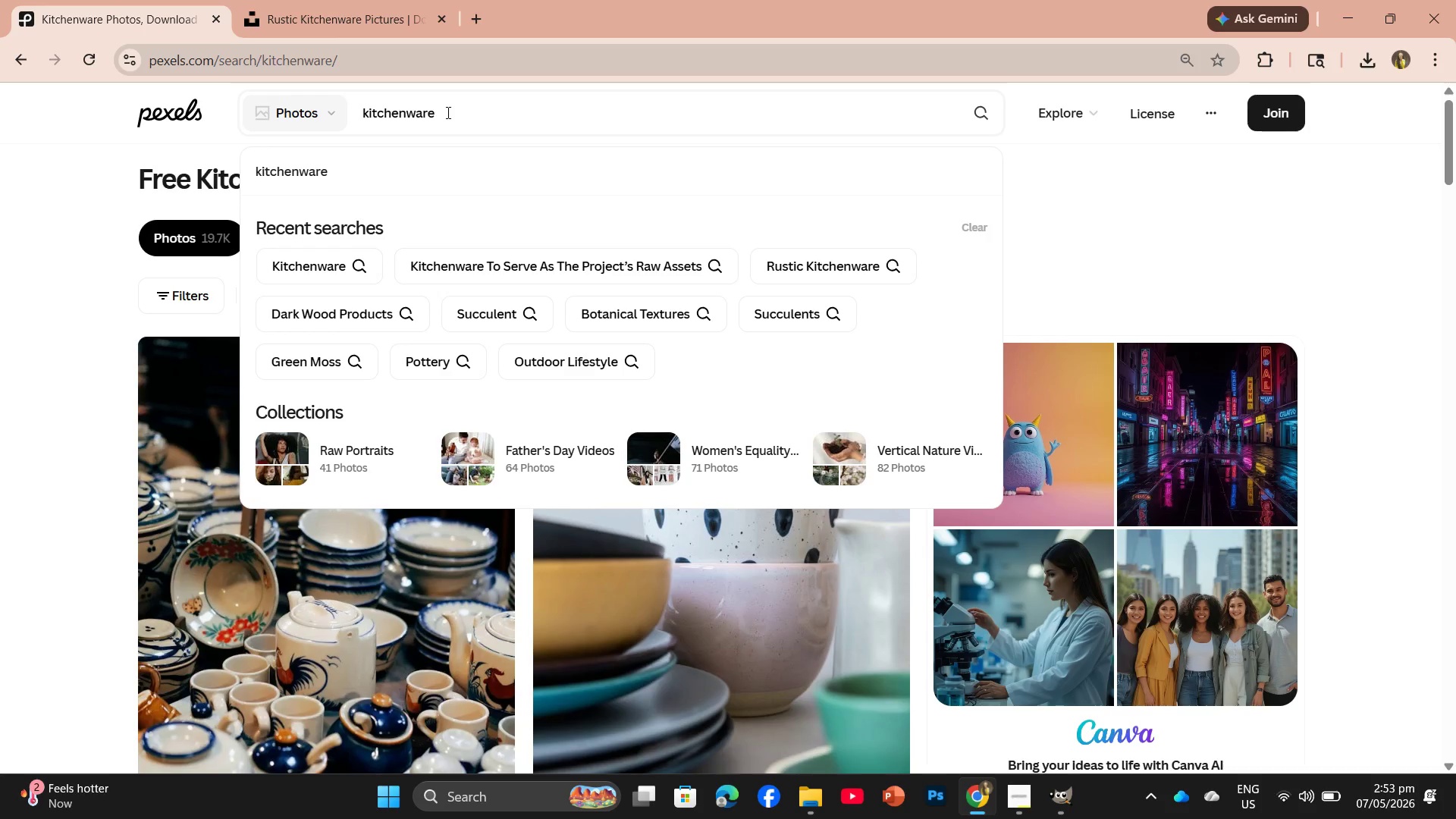 
left_click([447, 112])
 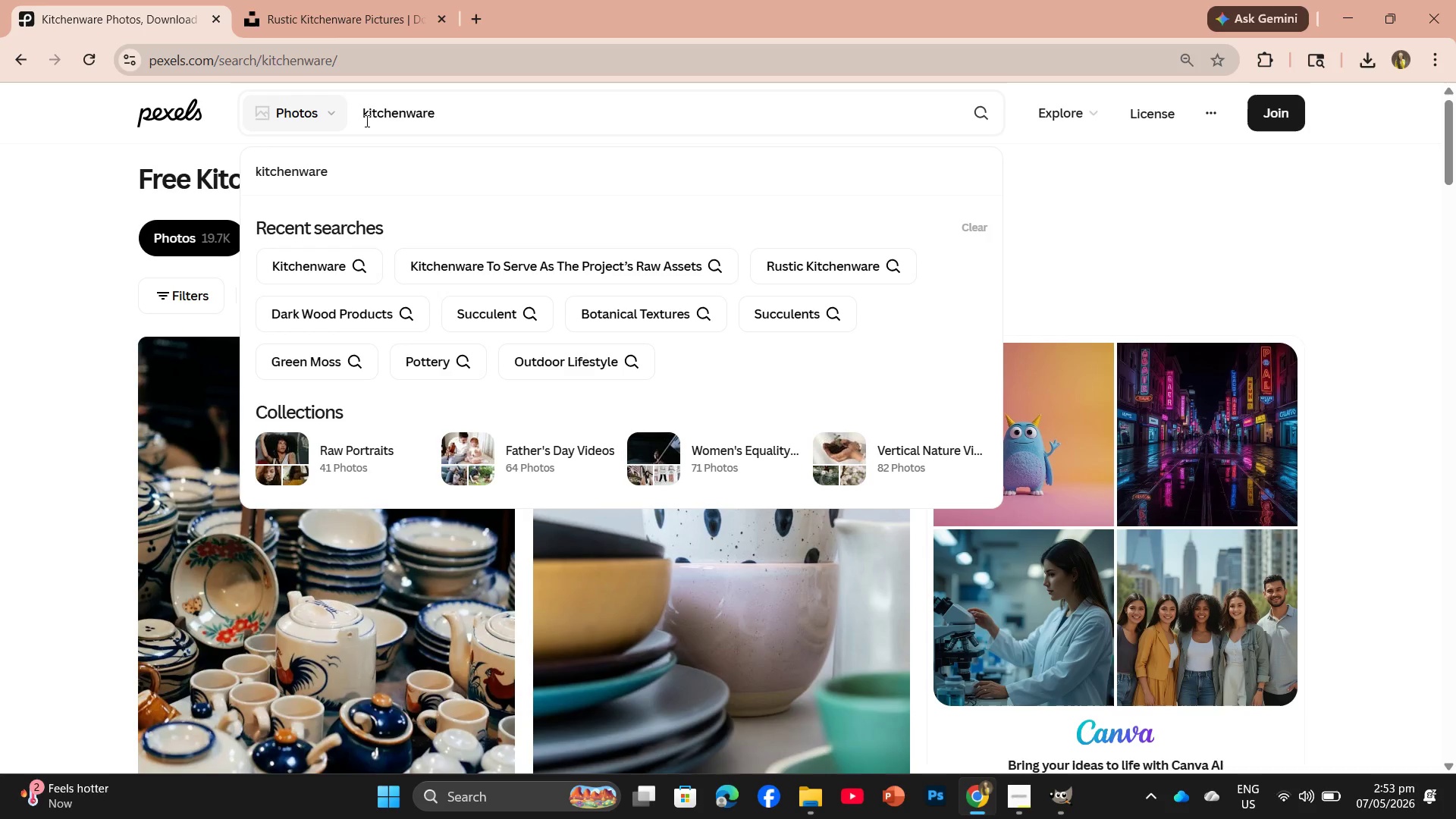 
left_click([366, 121])
 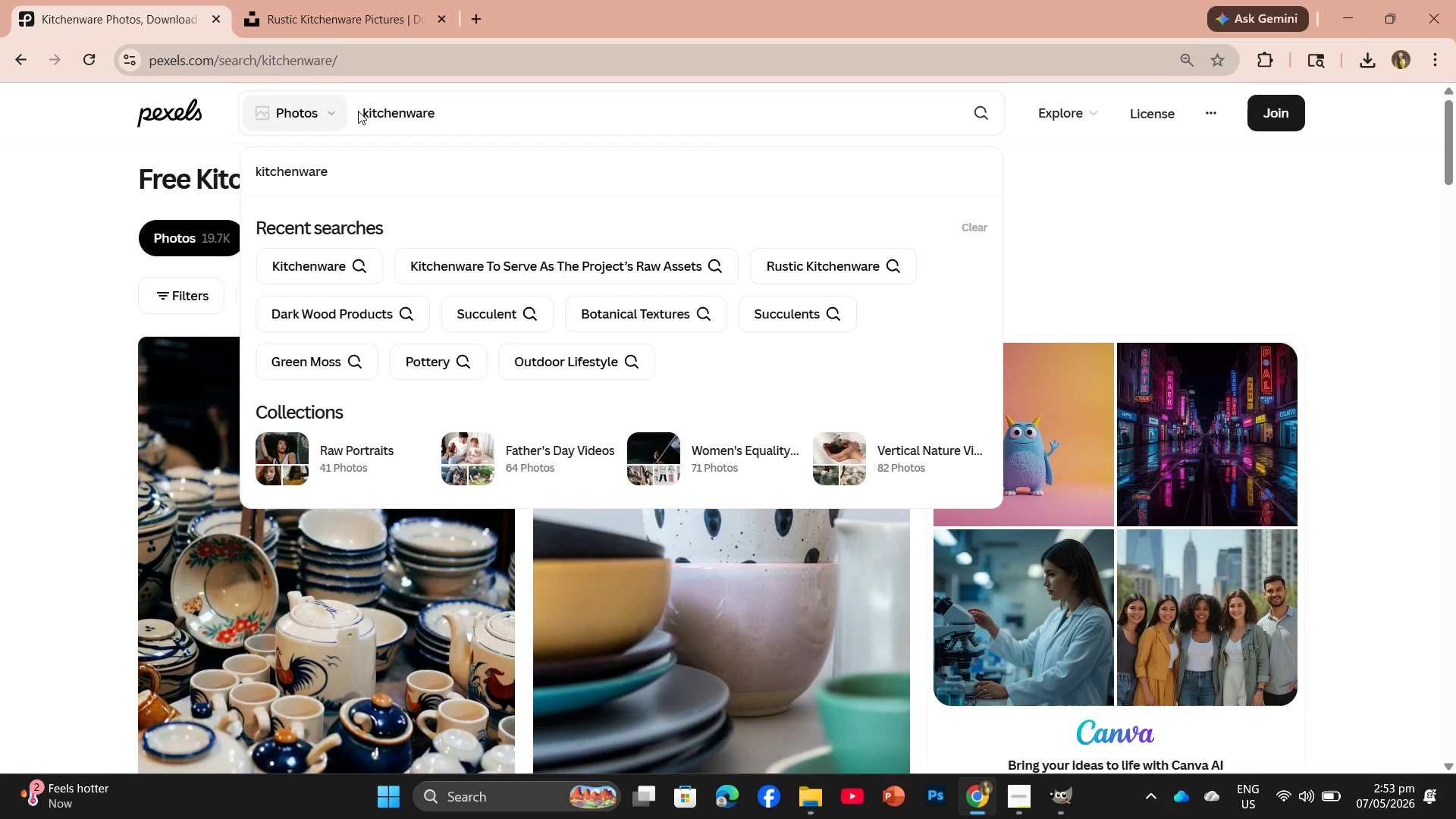 
left_click([358, 111])
 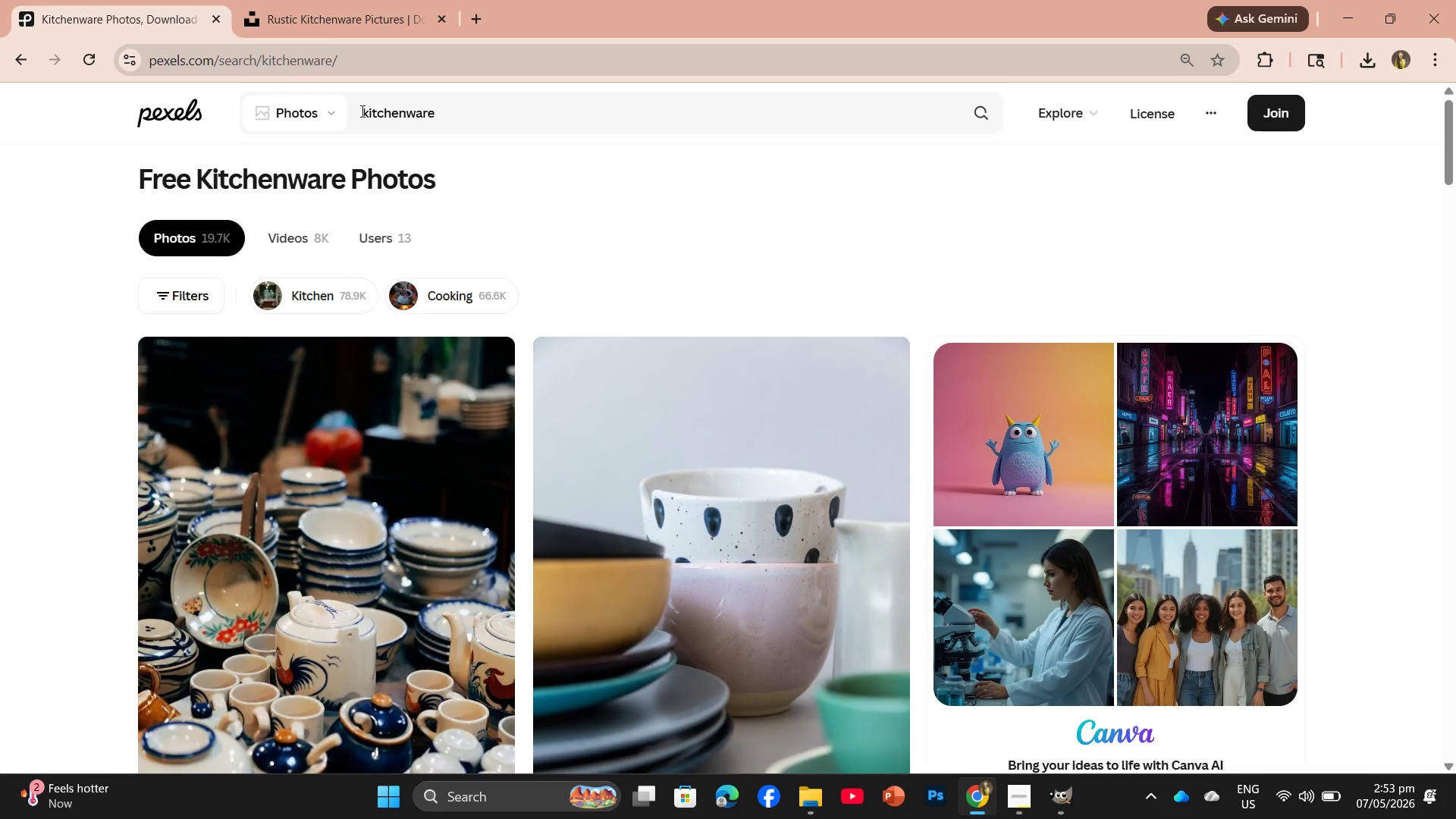 
left_click([362, 111])
 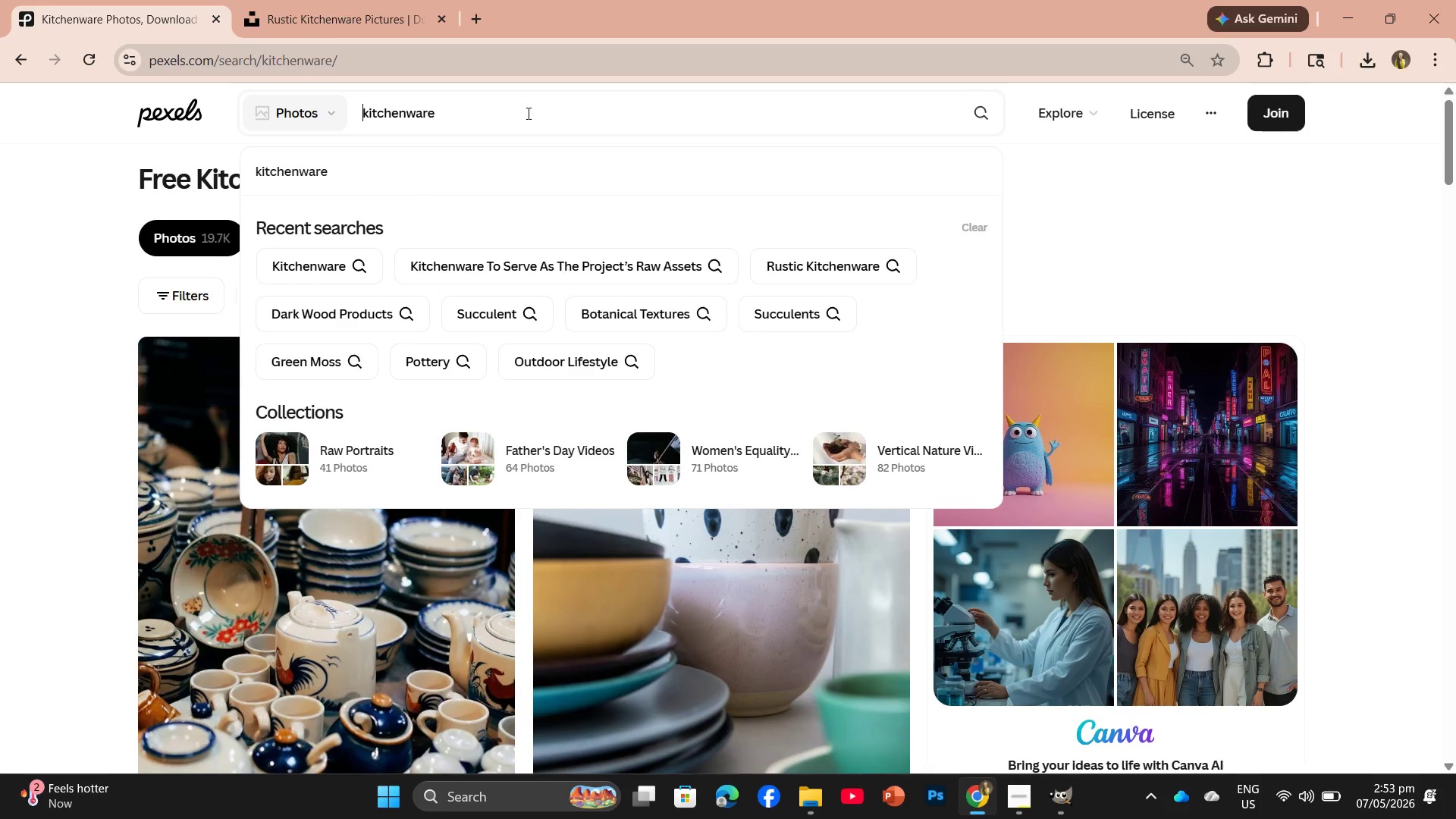 
type(rustic )
 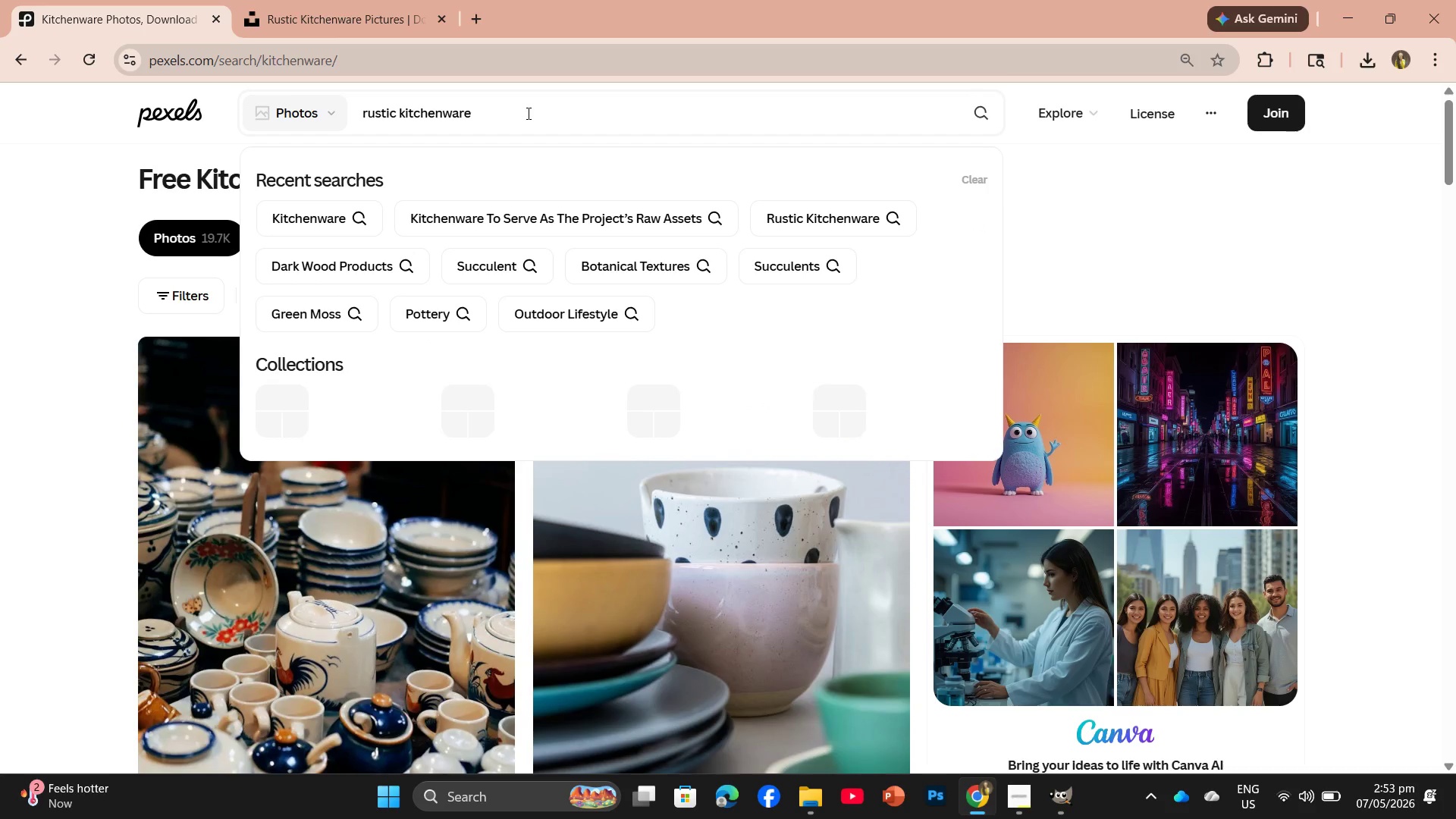 
key(Enter)
 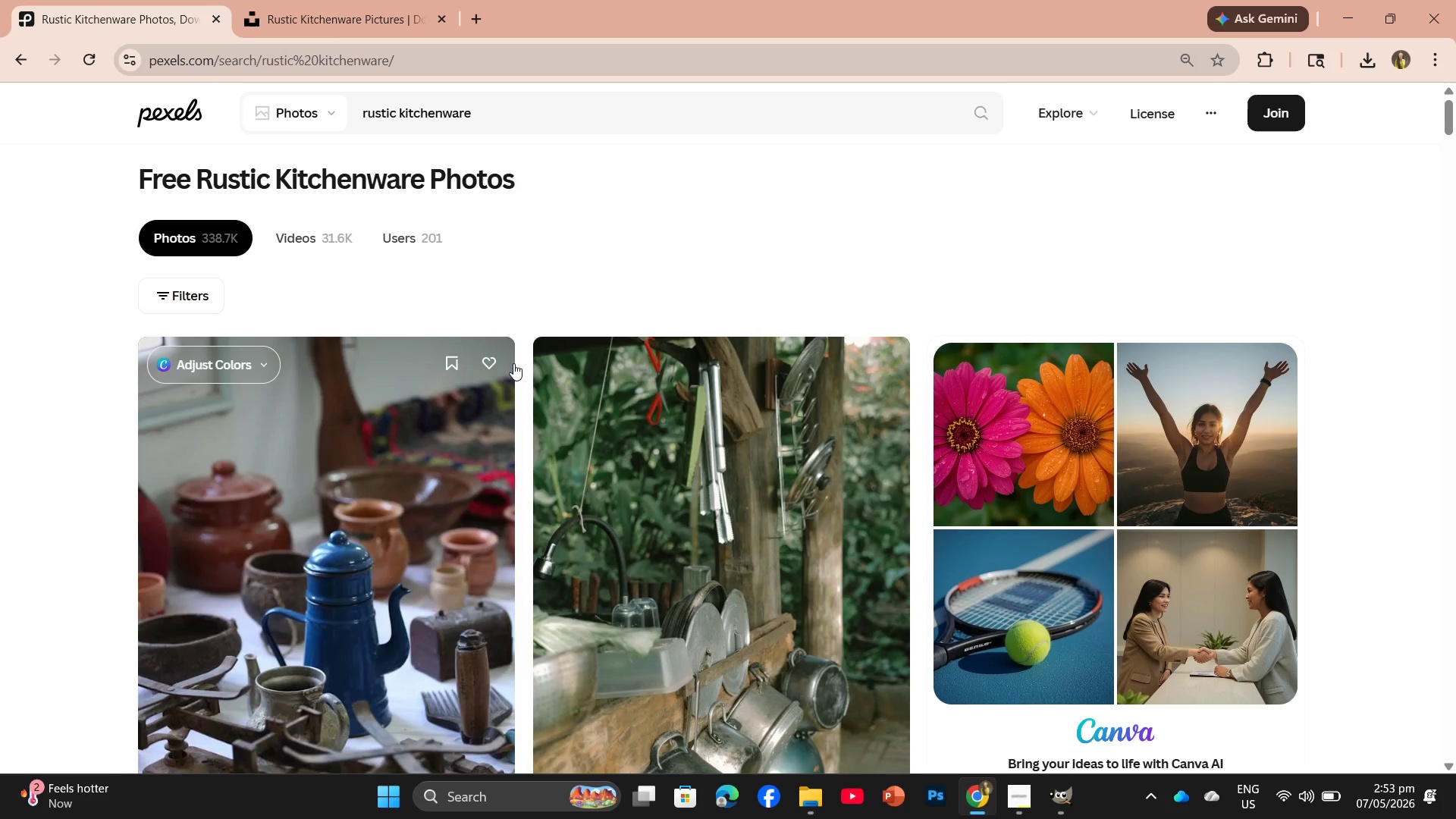 
wait(5.56)
 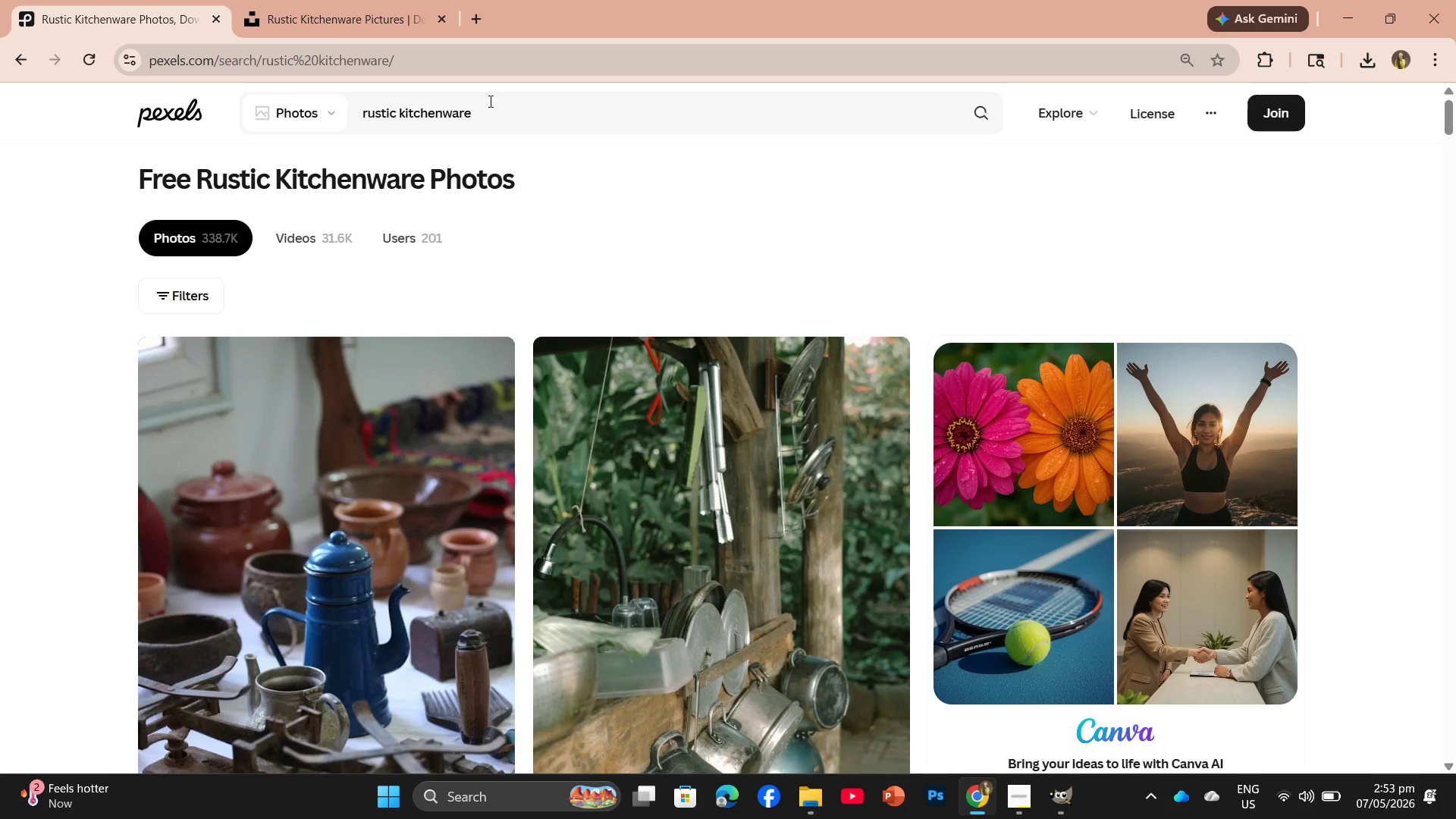 
scroll: coordinate [672, 396], scroll_direction: down, amount: 8.0
 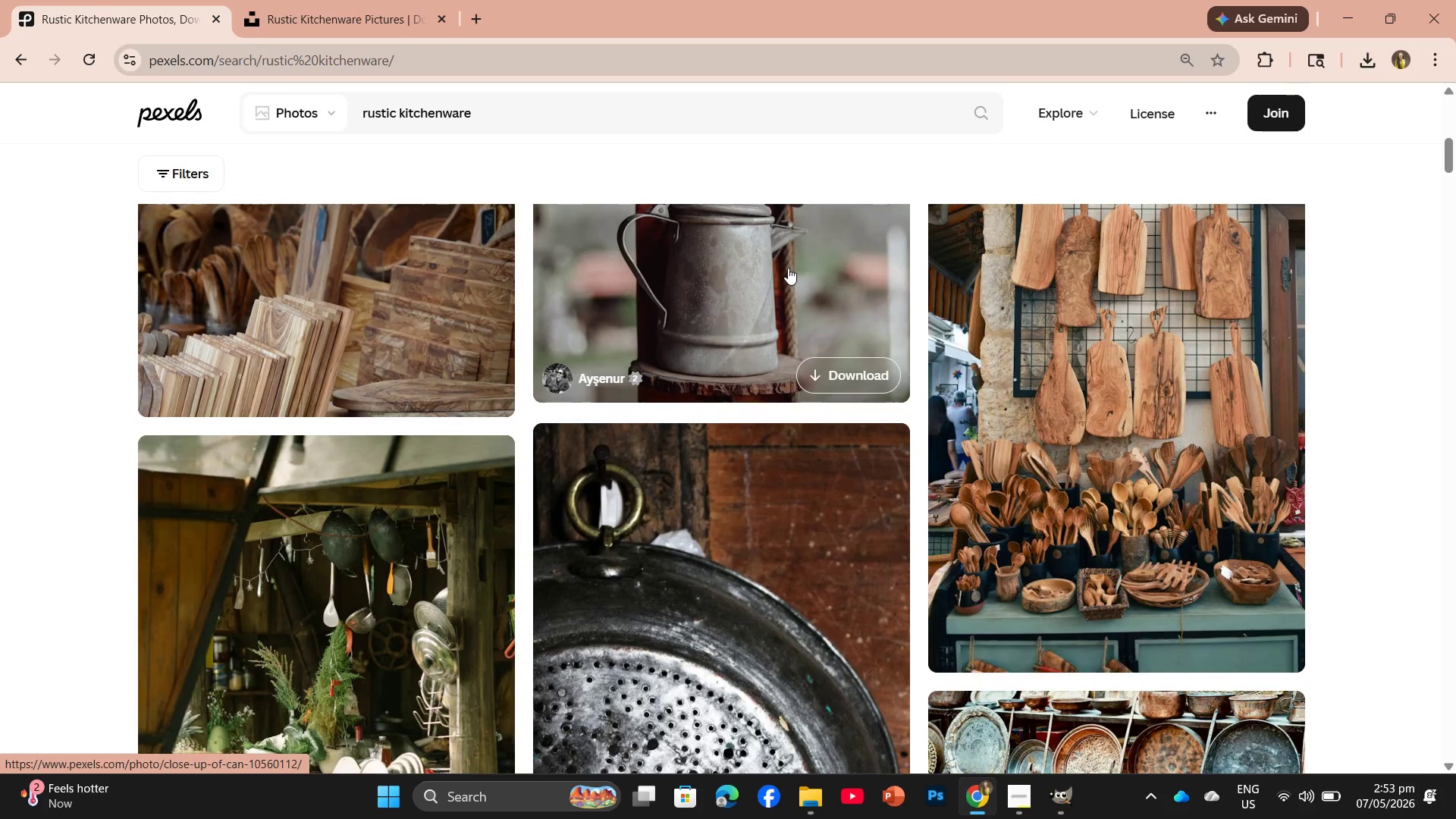 
left_click([788, 268])
 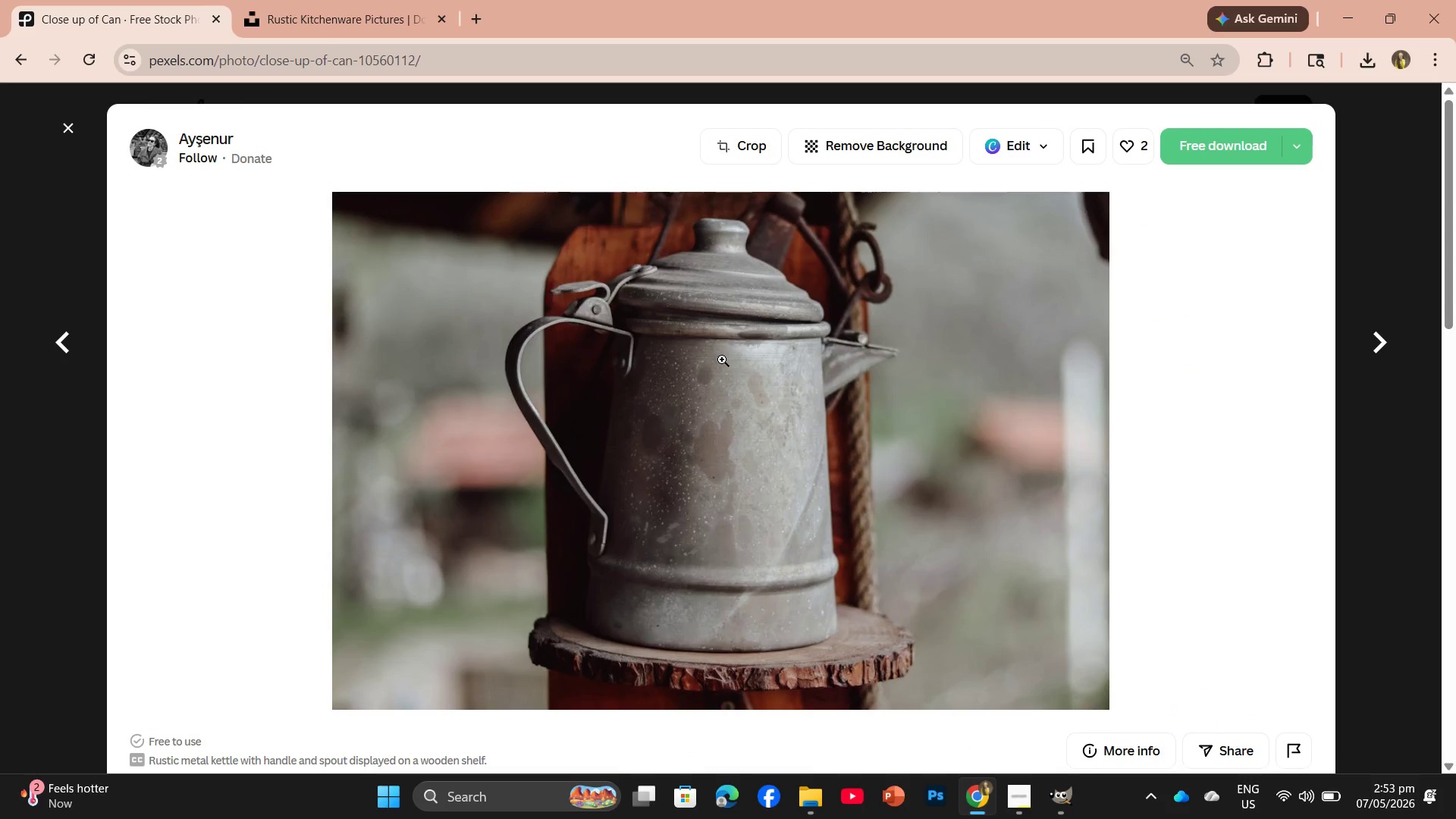 
scroll: coordinate [691, 397], scroll_direction: down, amount: 8.0
 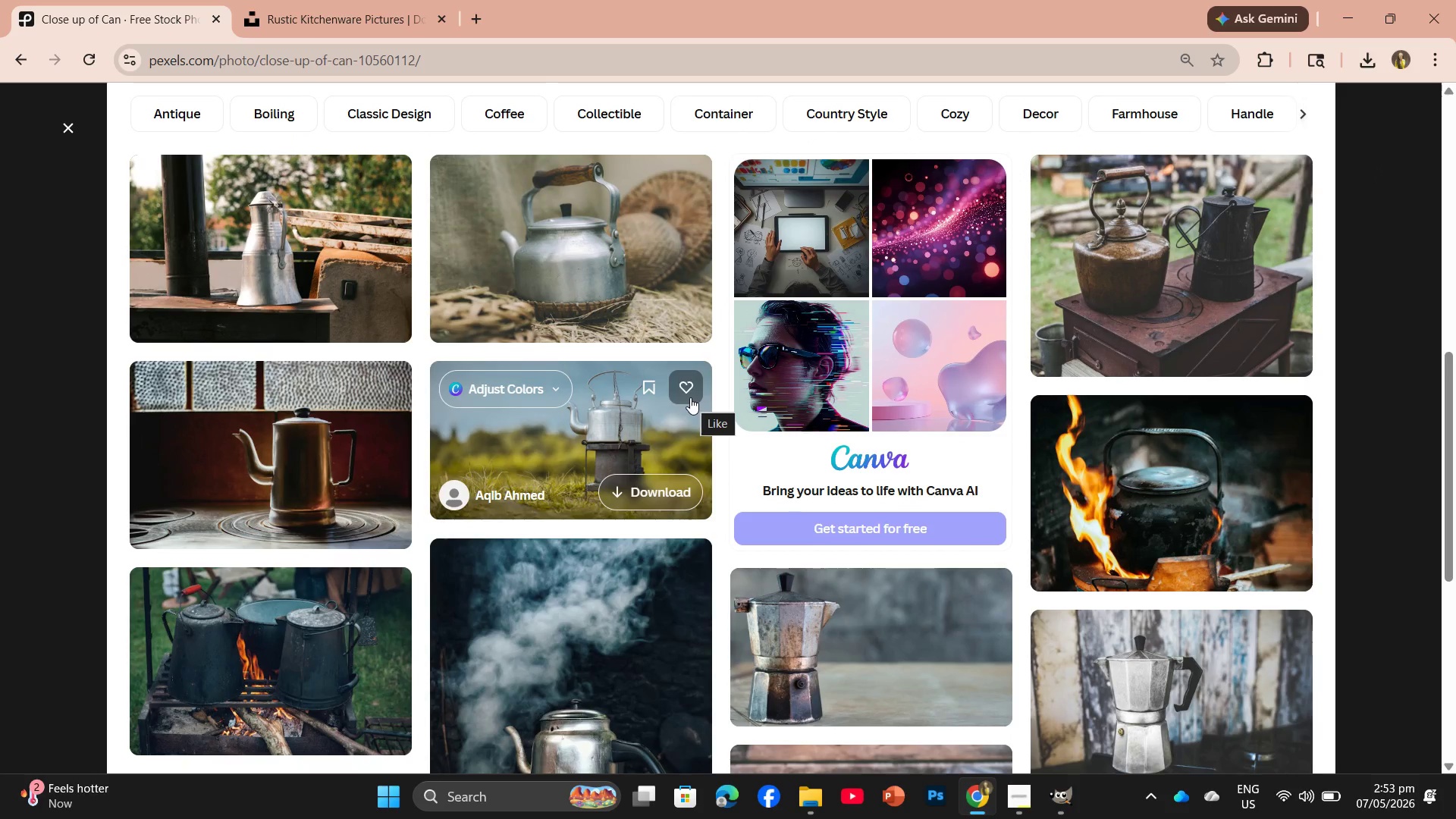 
scroll: coordinate [639, 384], scroll_direction: up, amount: 4.0
 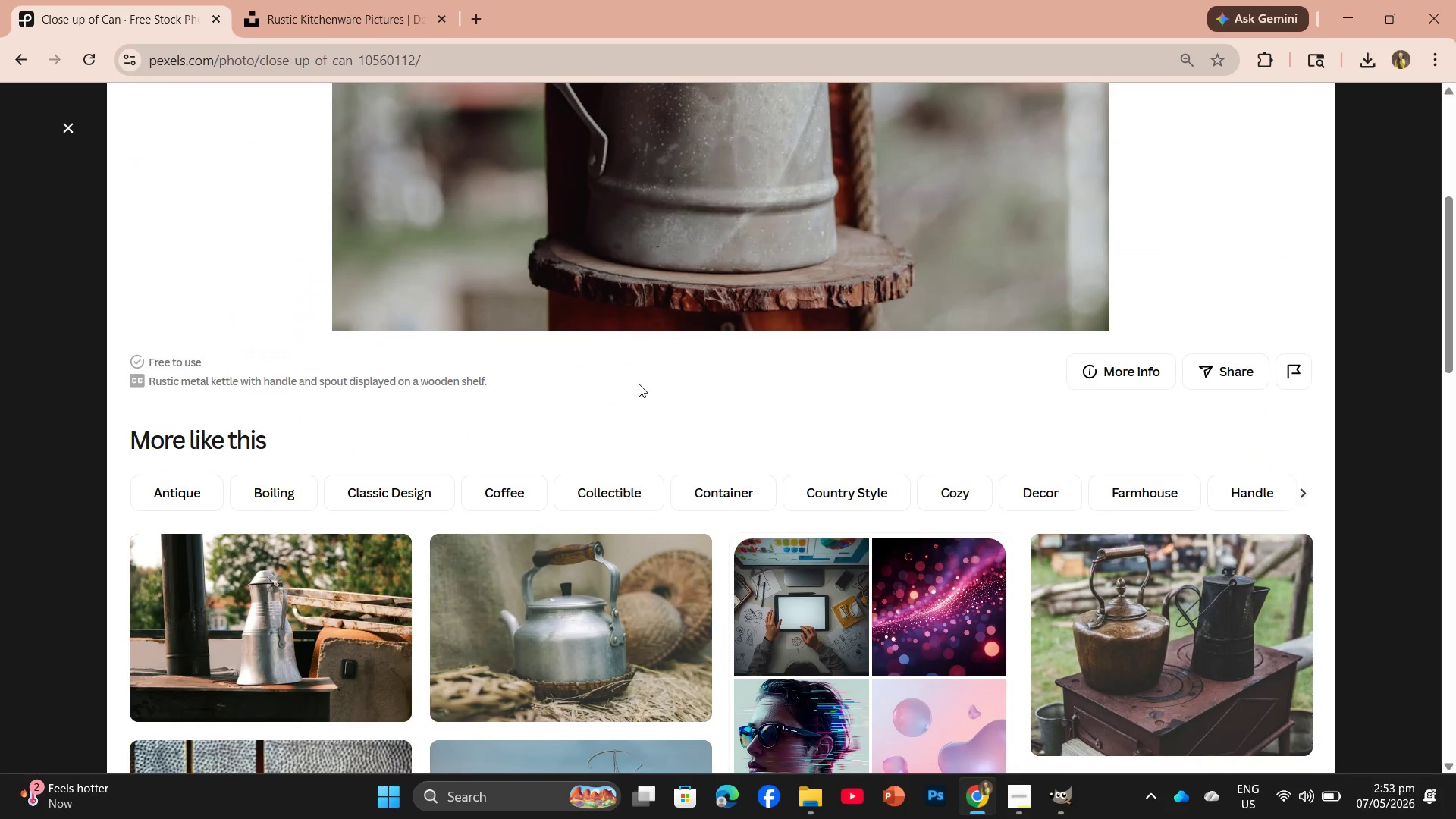 
scroll: coordinate [638, 387], scroll_direction: down, amount: 4.0
 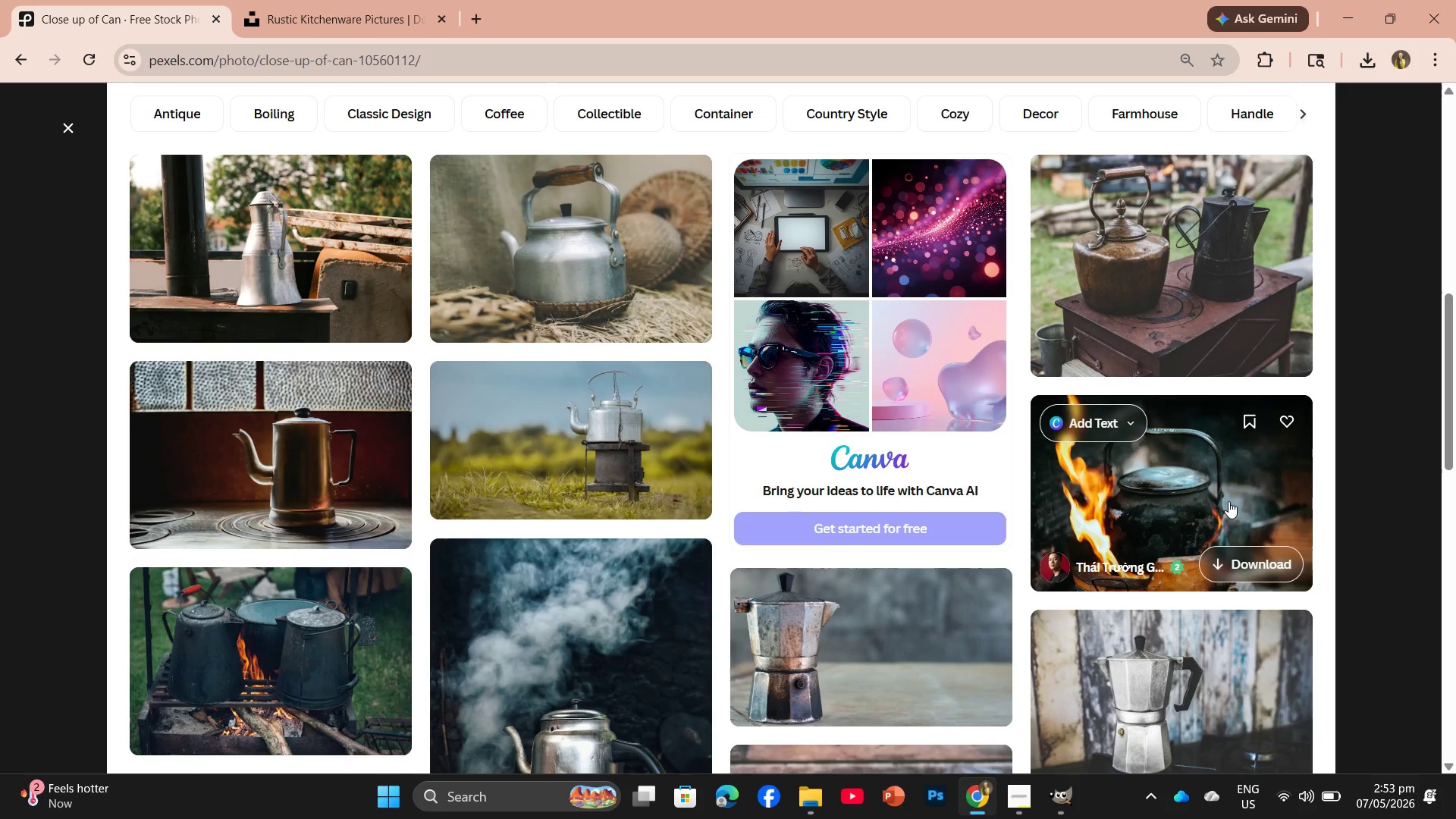 
left_click([1256, 552])
 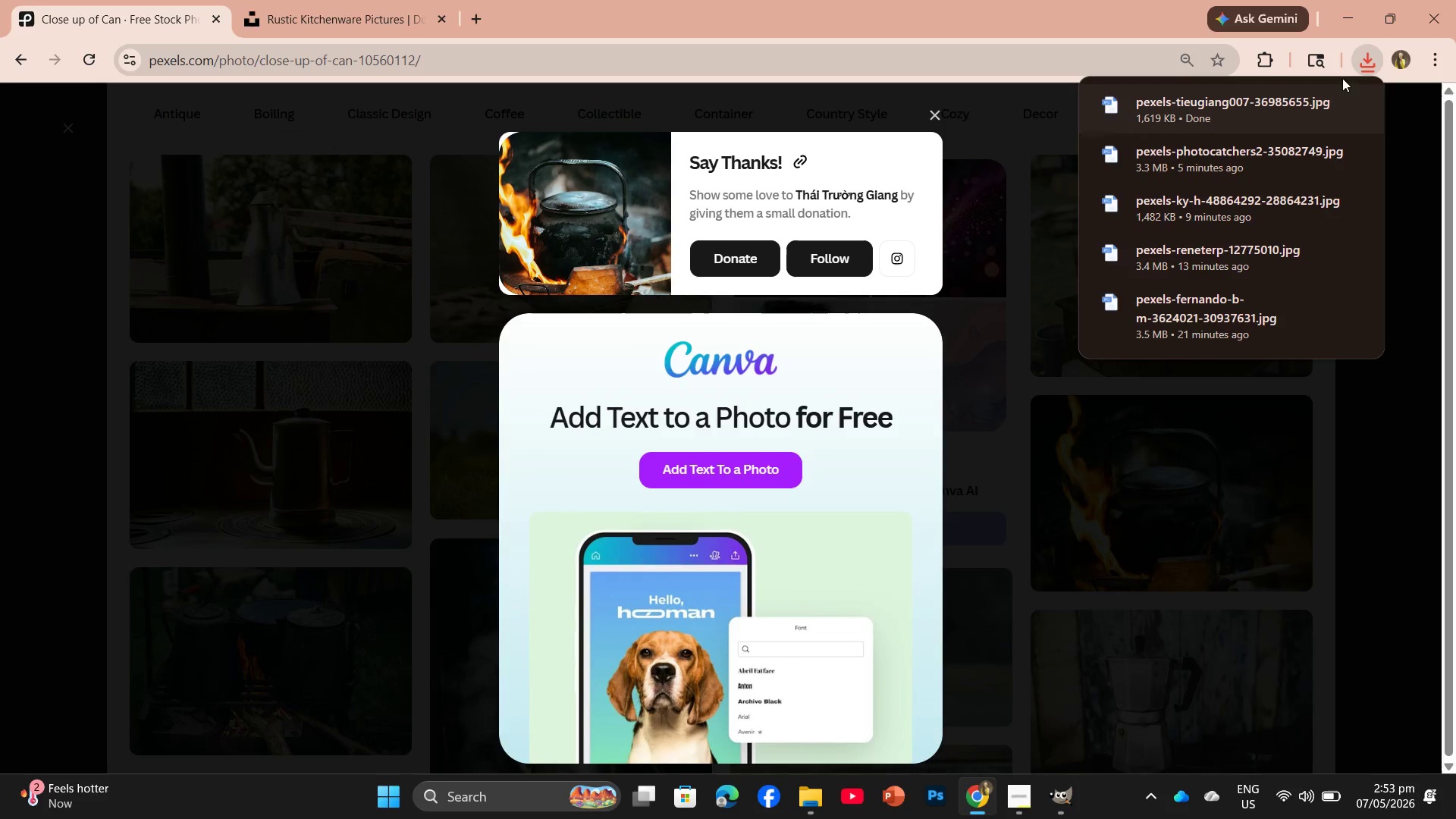 
left_click_drag(start_coordinate=[1188, 110], to_coordinate=[251, 58])
 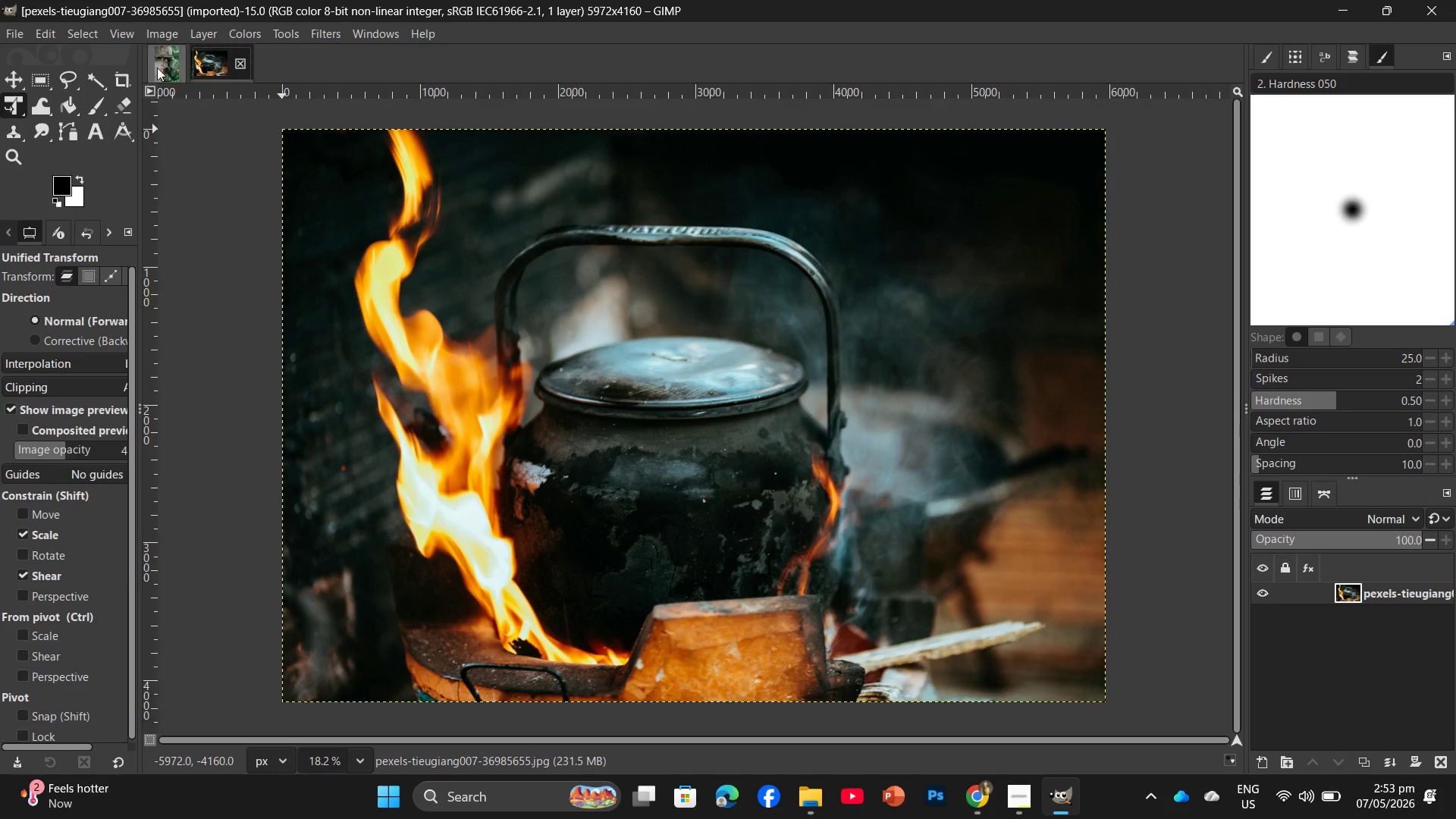 
left_click([159, 62])
 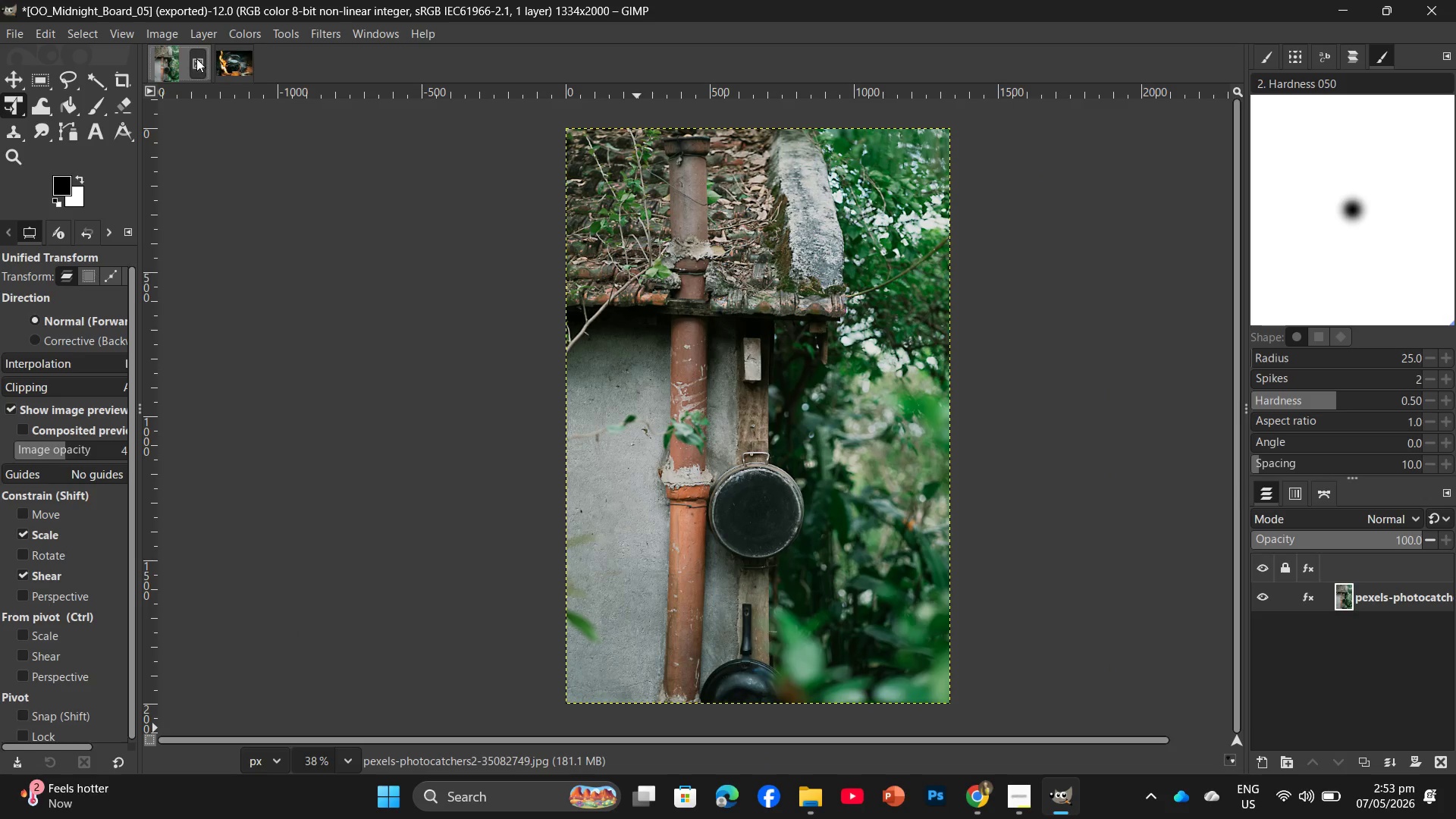 
left_click([199, 58])
 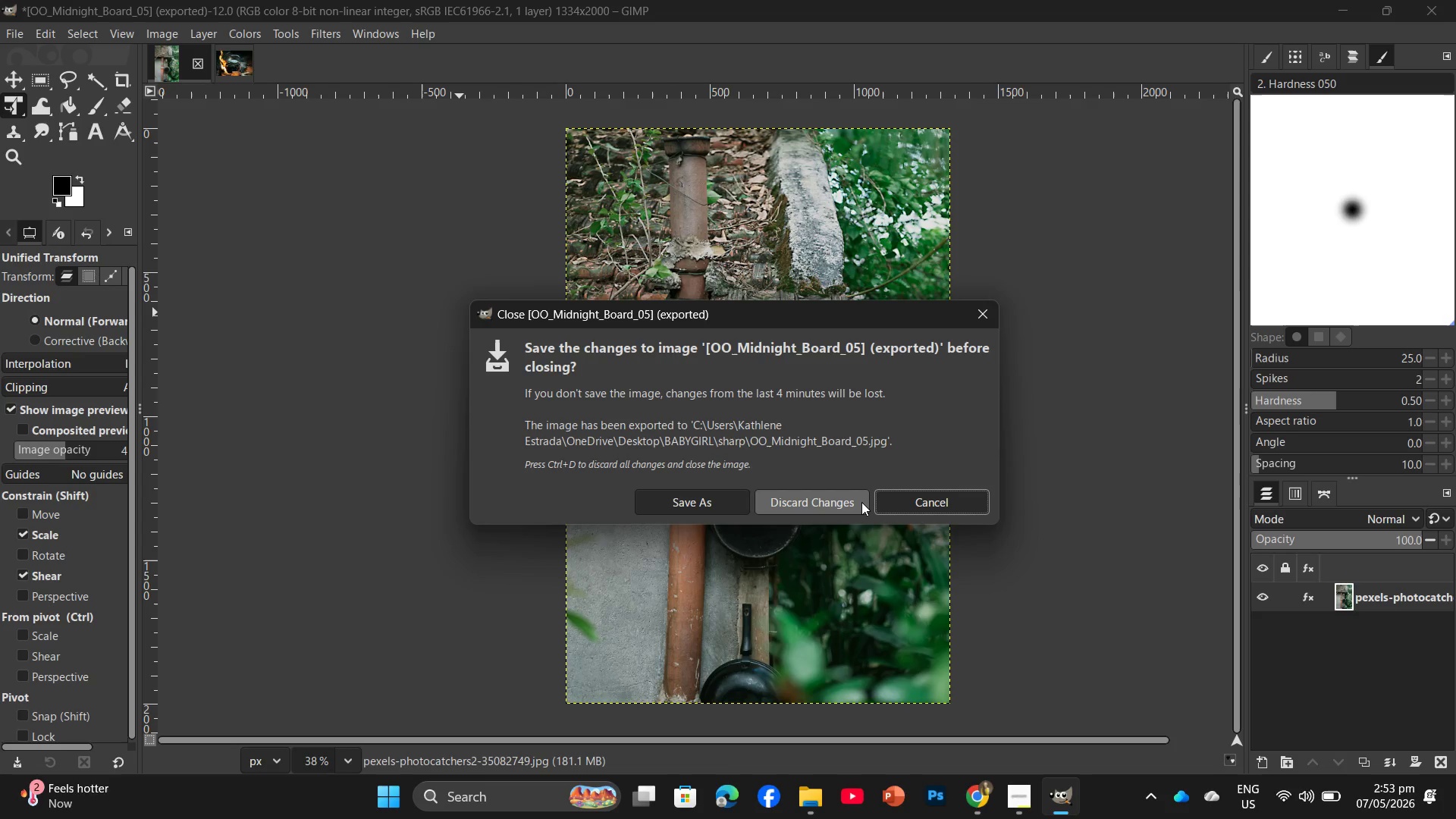 
left_click([849, 502])
 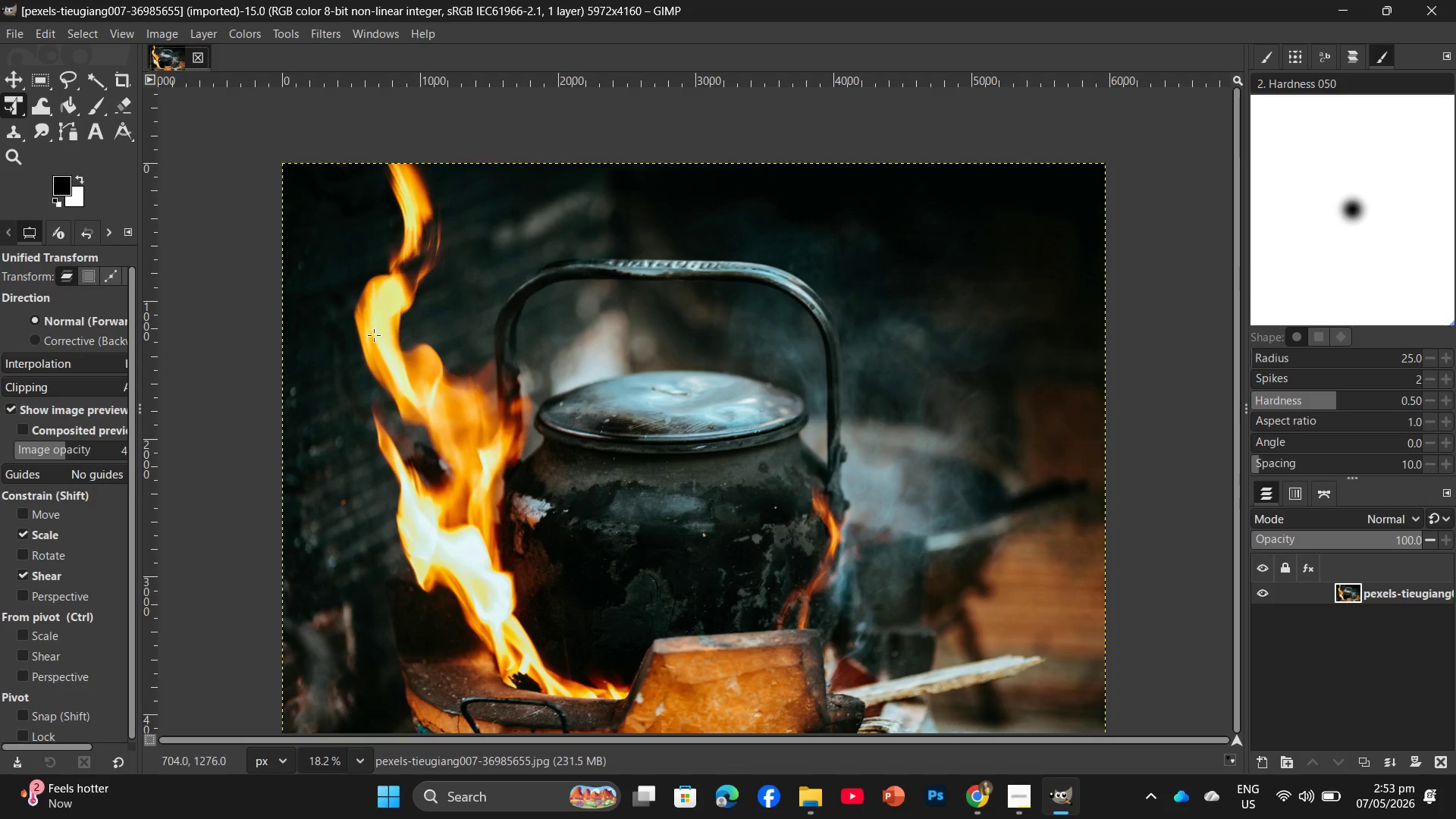 
left_click([158, 27])
 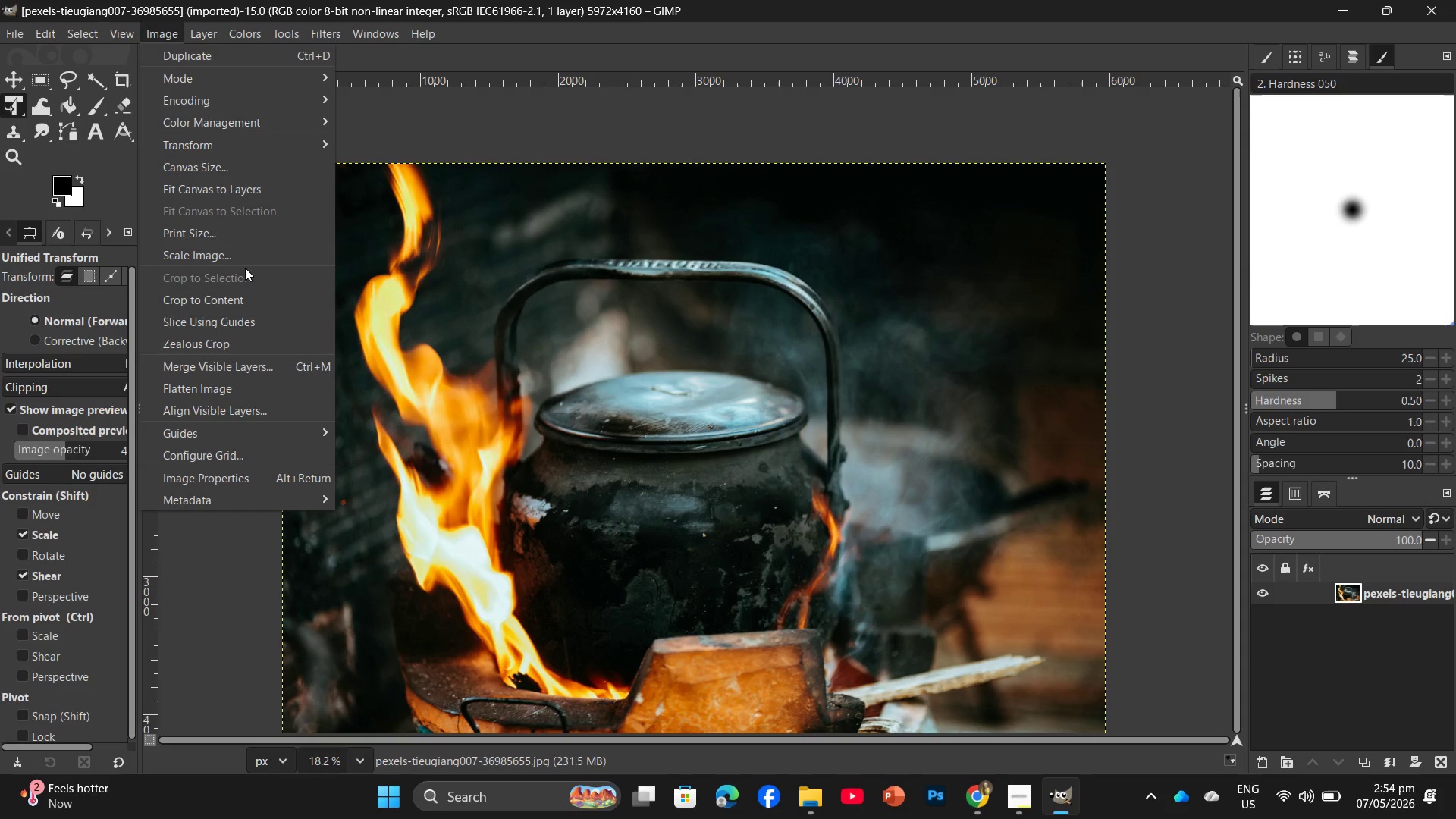 
left_click([247, 253])
 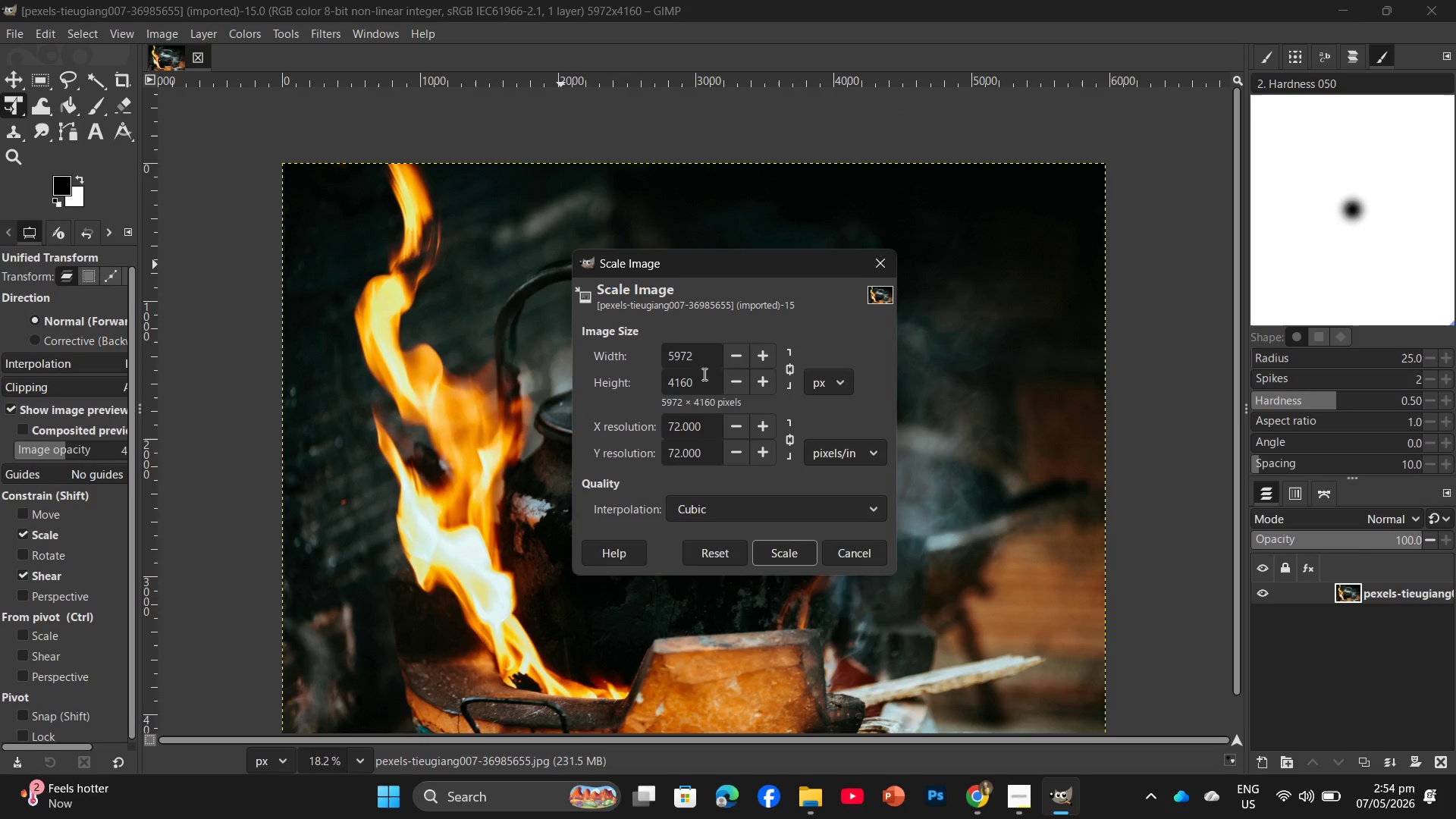 
left_click_drag(start_coordinate=[698, 359], to_coordinate=[645, 366])
 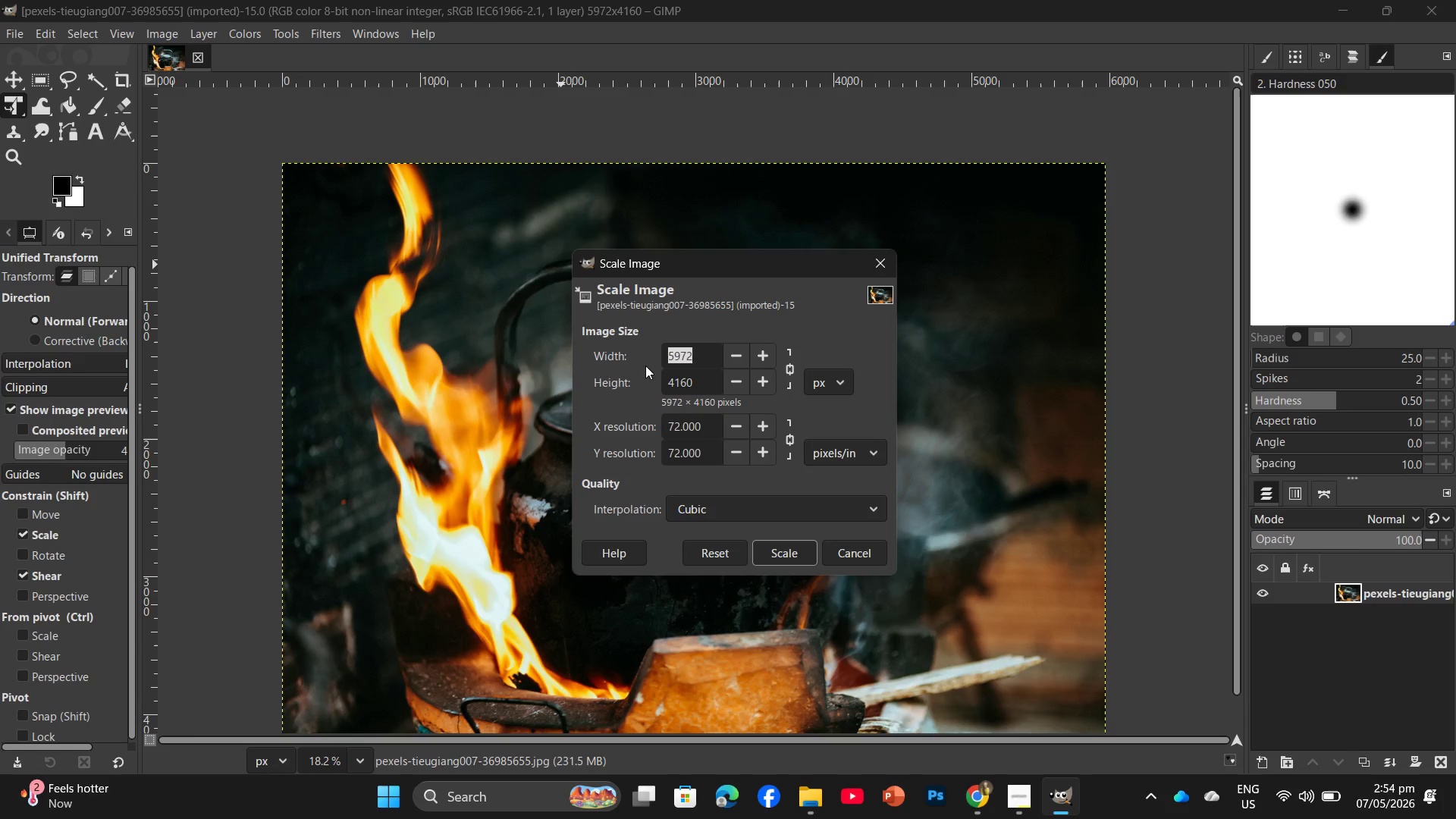 
key(Numpad2)
 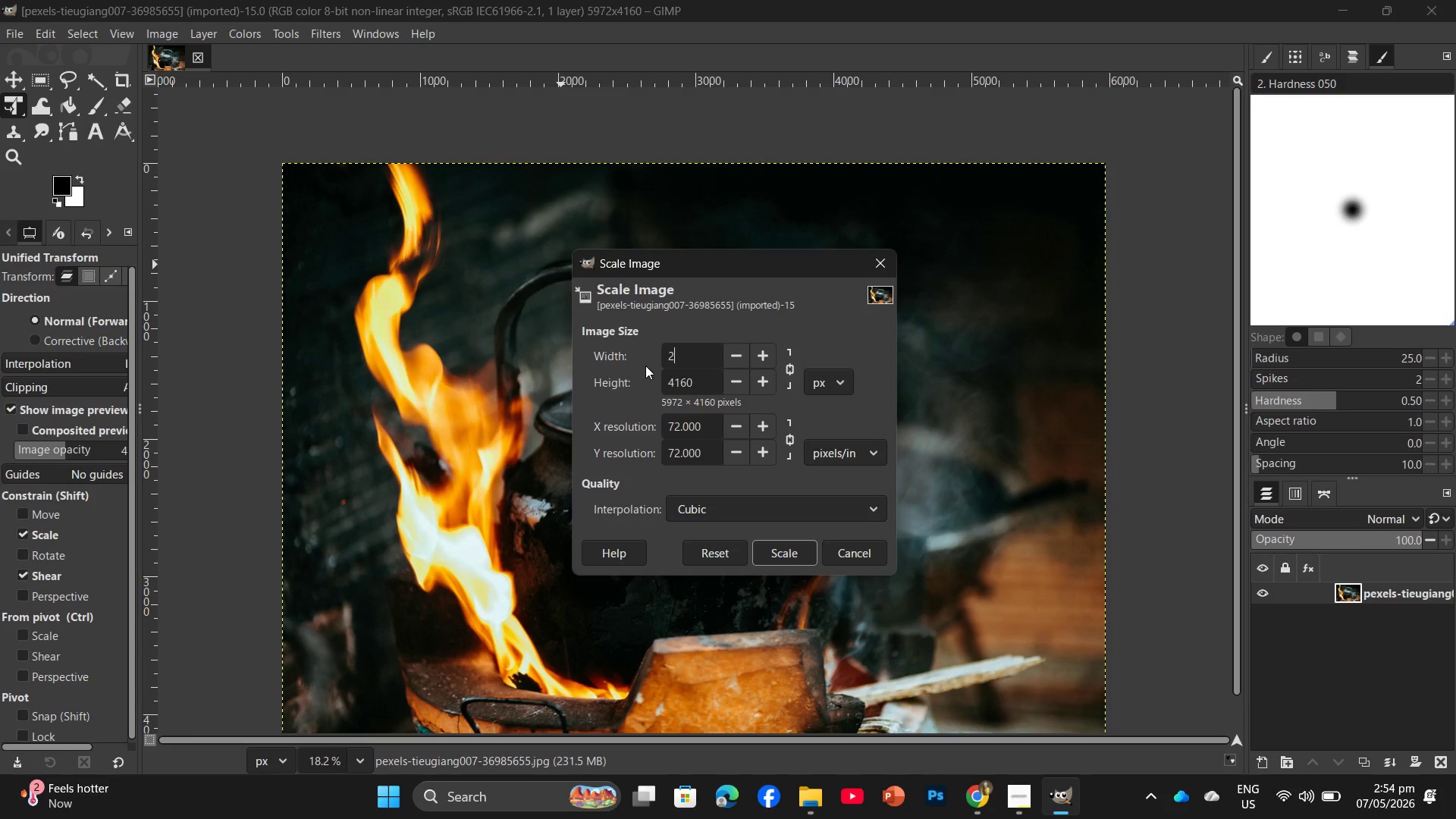 
key(Numpad0)
 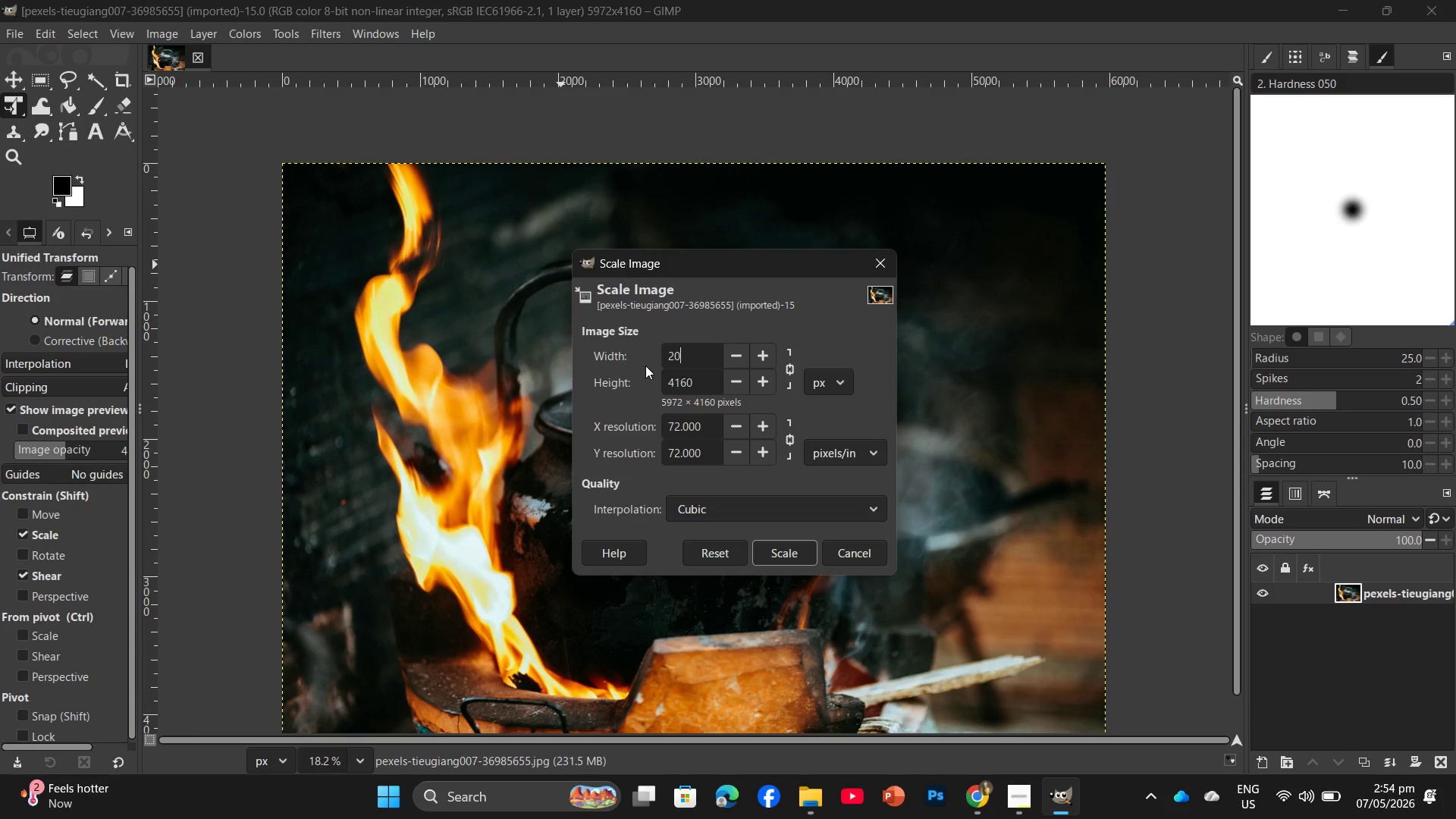 
key(Numpad0)
 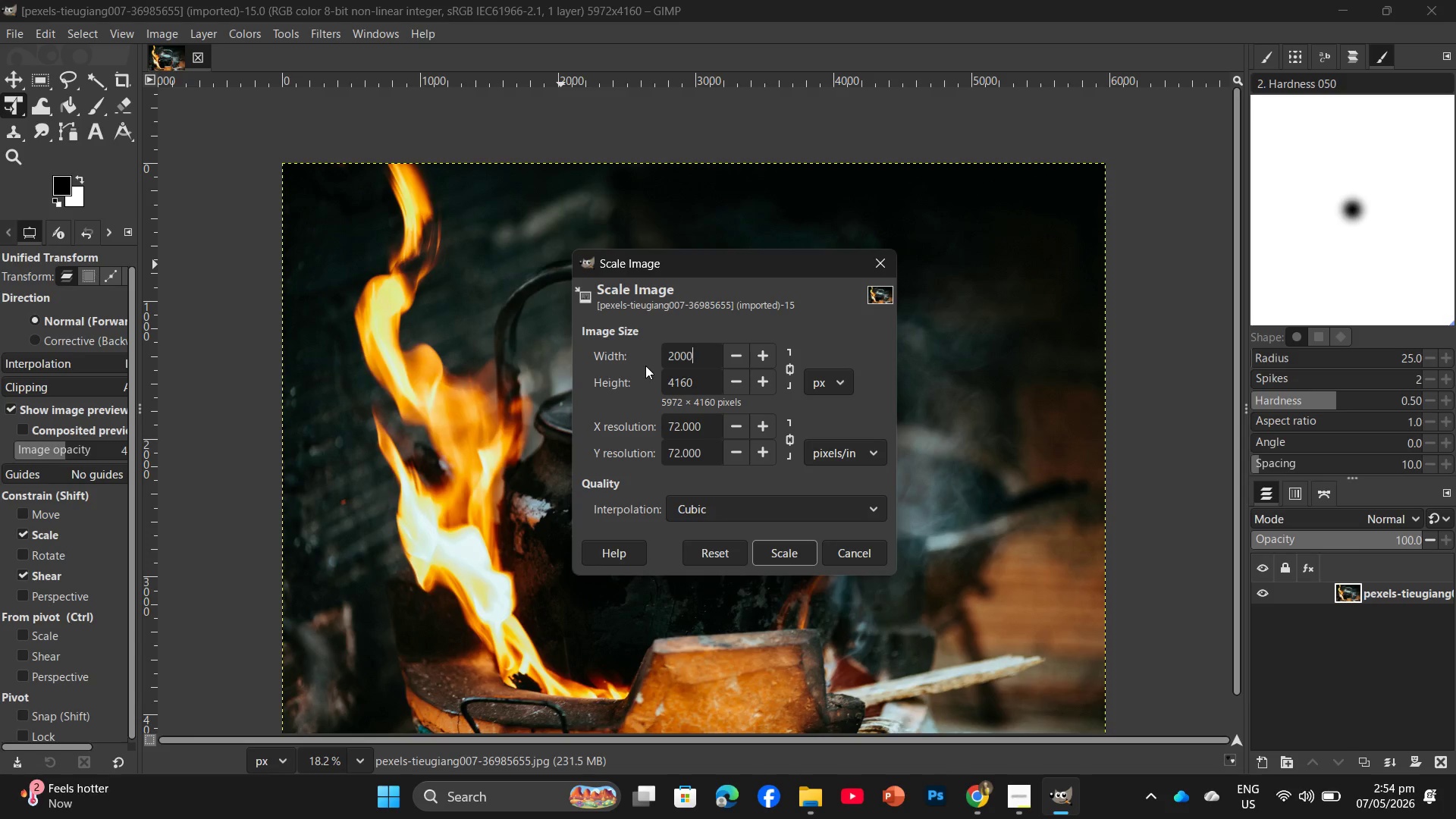 
key(Numpad0)
 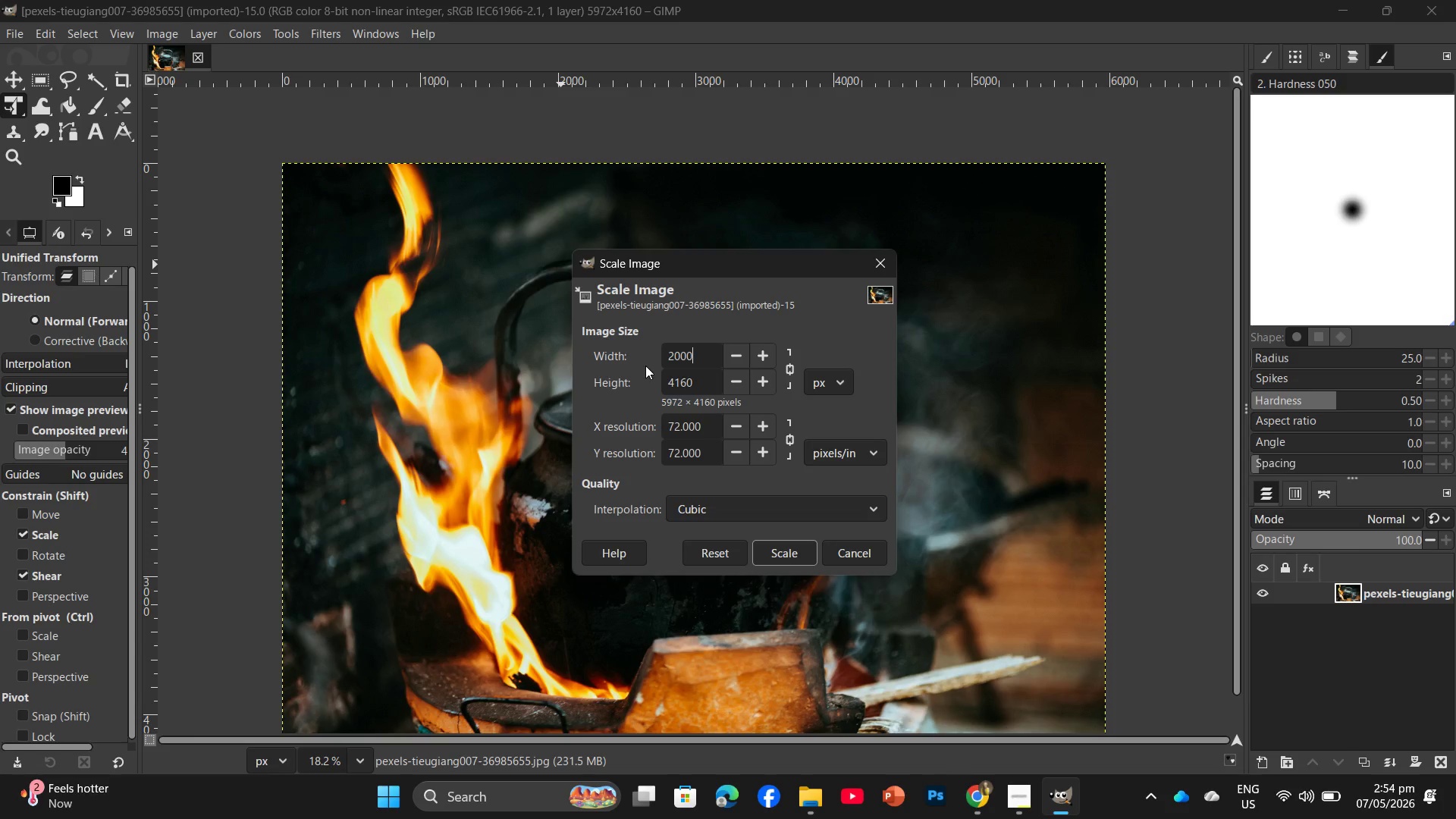 
key(NumpadEnter)
 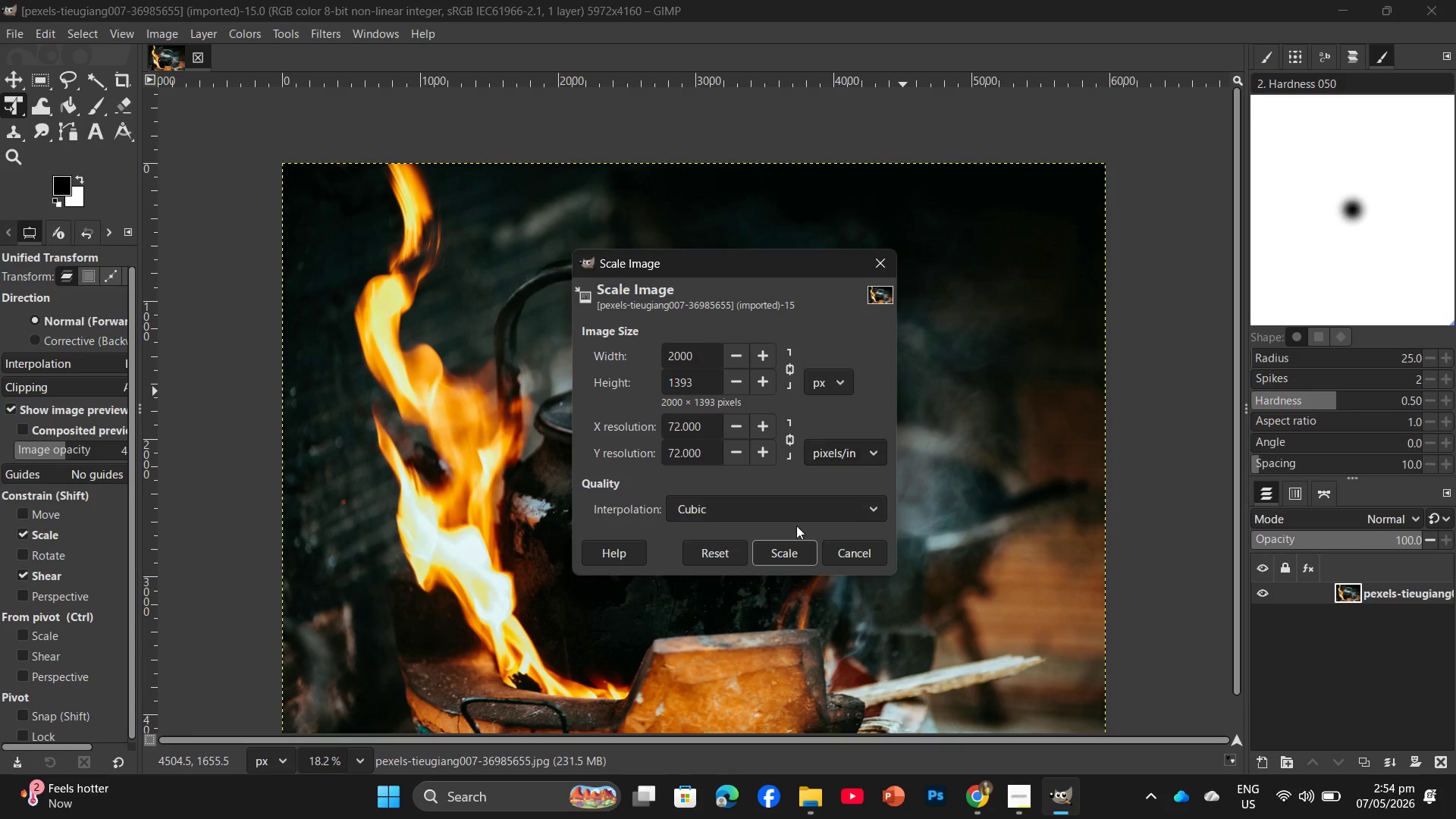 
left_click([790, 551])
 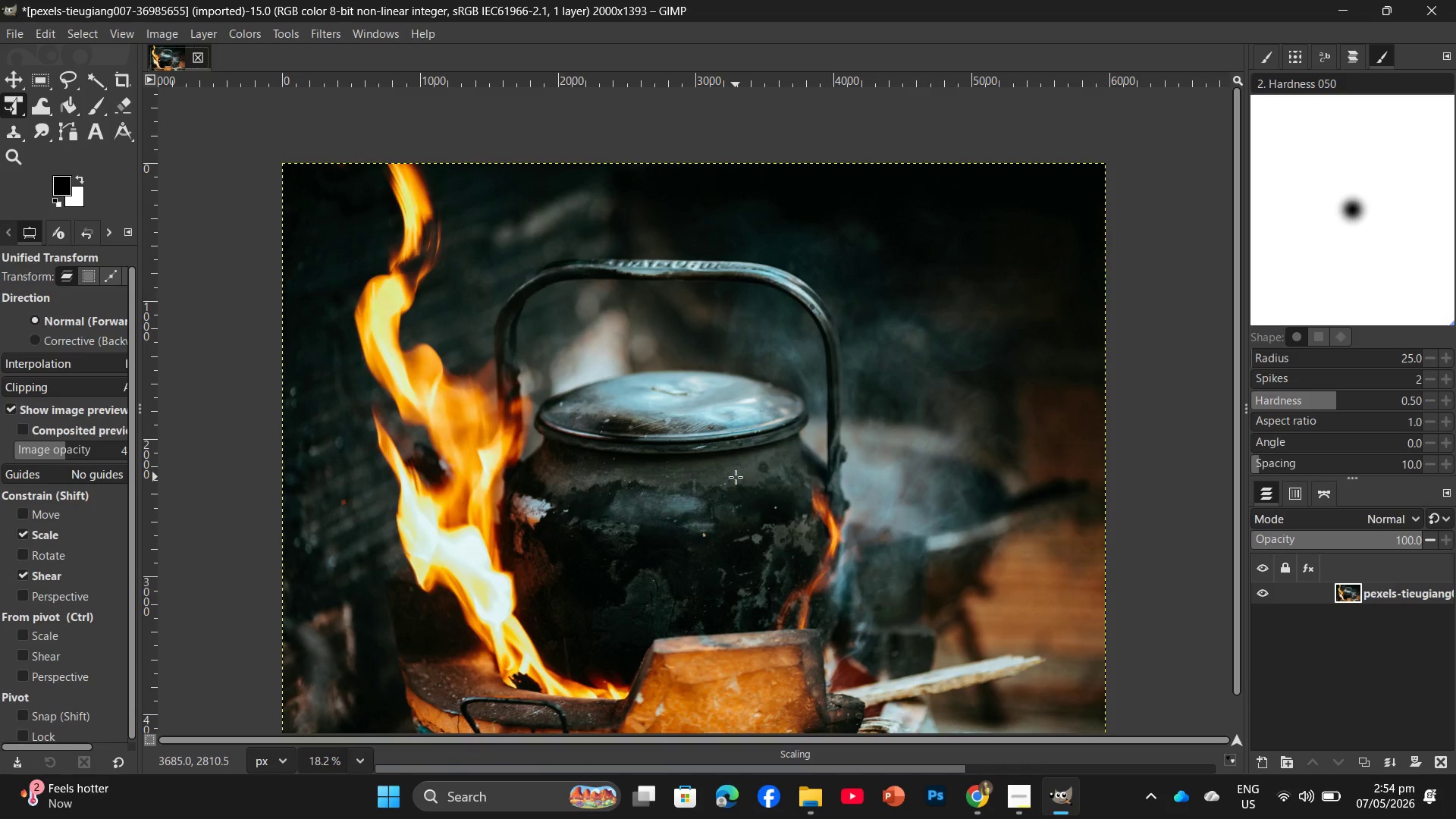 
hold_key(key=ControlLeft, duration=1.64)
scroll: coordinate [713, 470], scroll_direction: up, amount: 8.0
 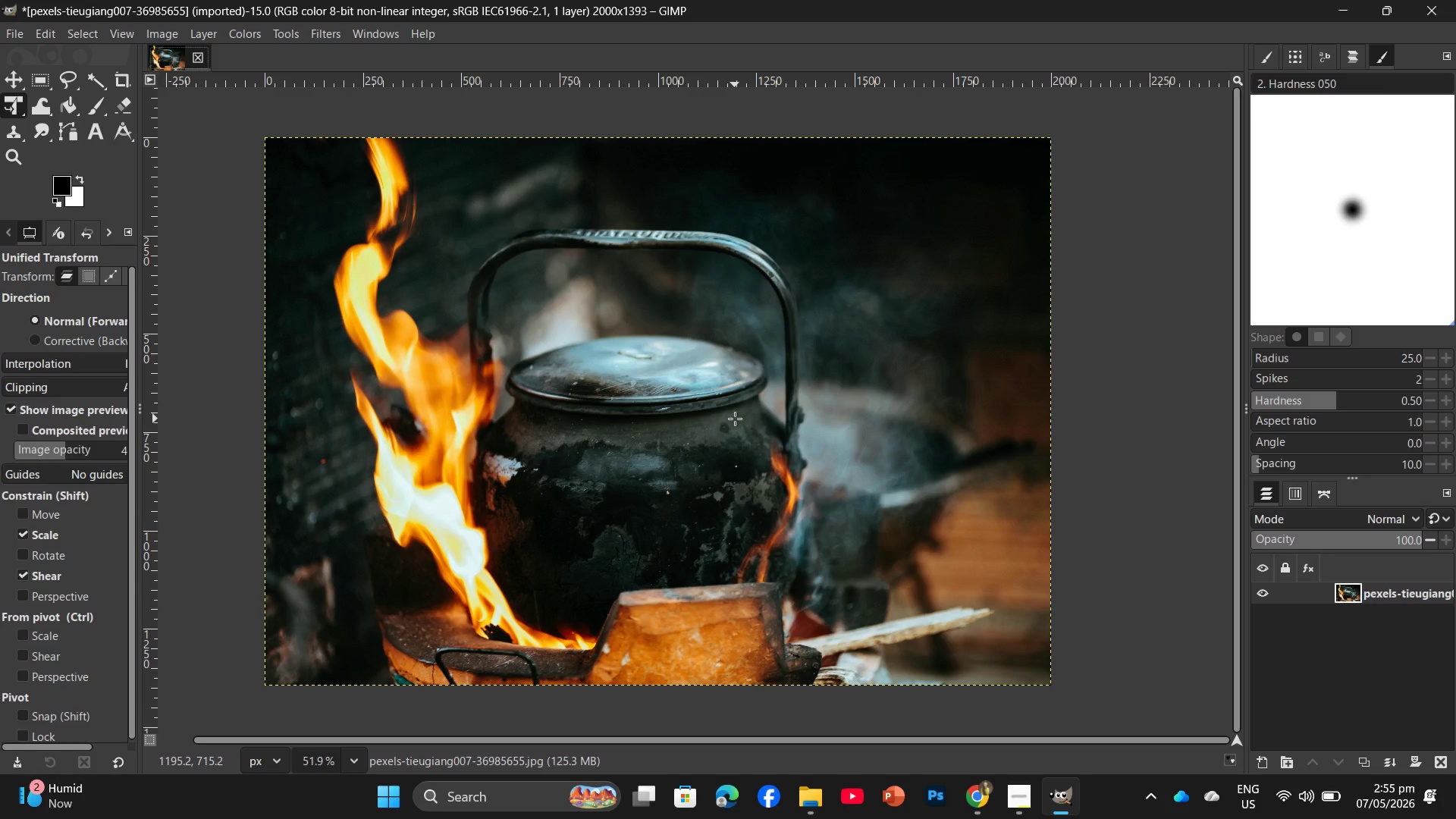 
wait(73.67)
 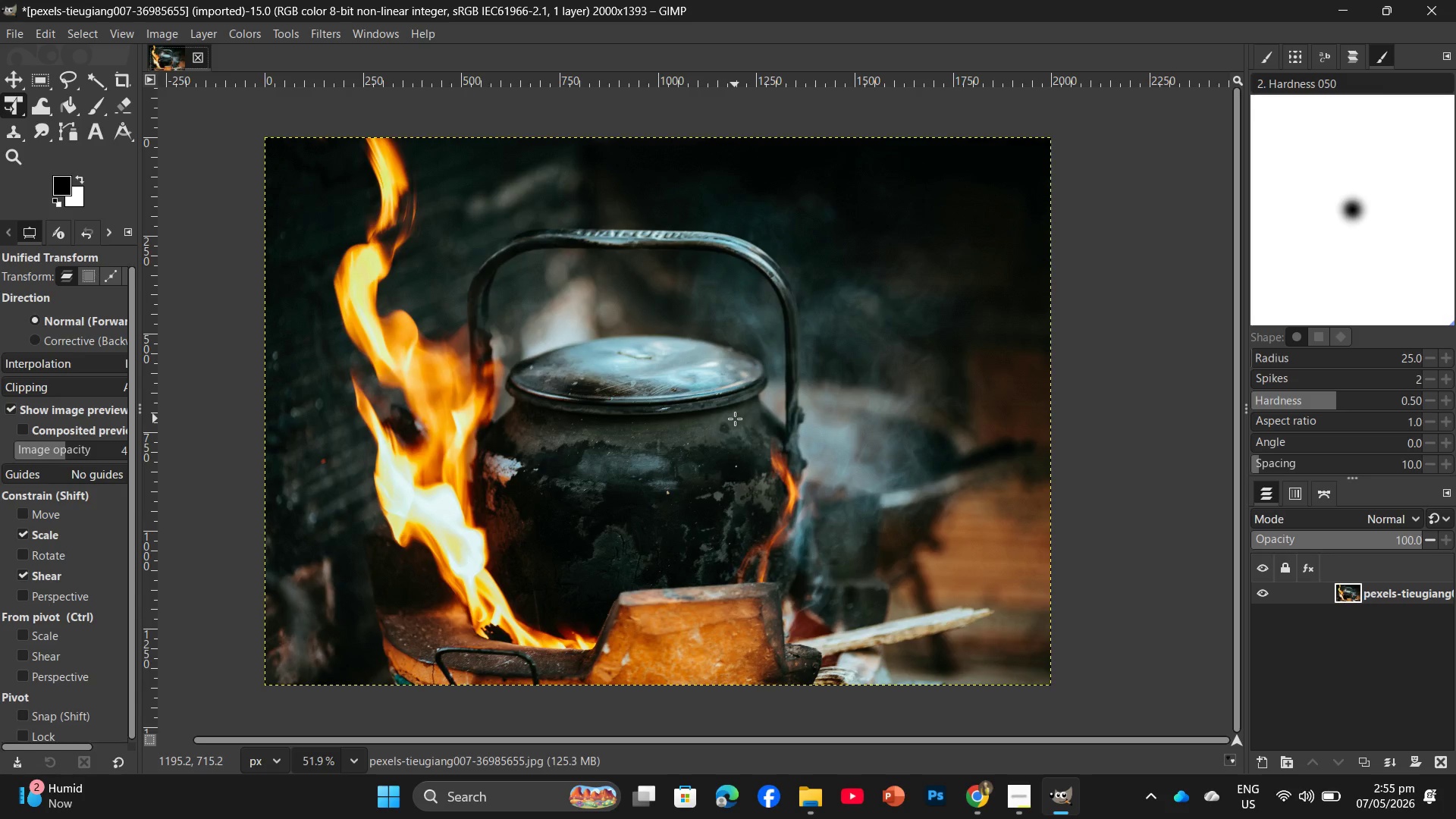 
left_click([332, 38])
 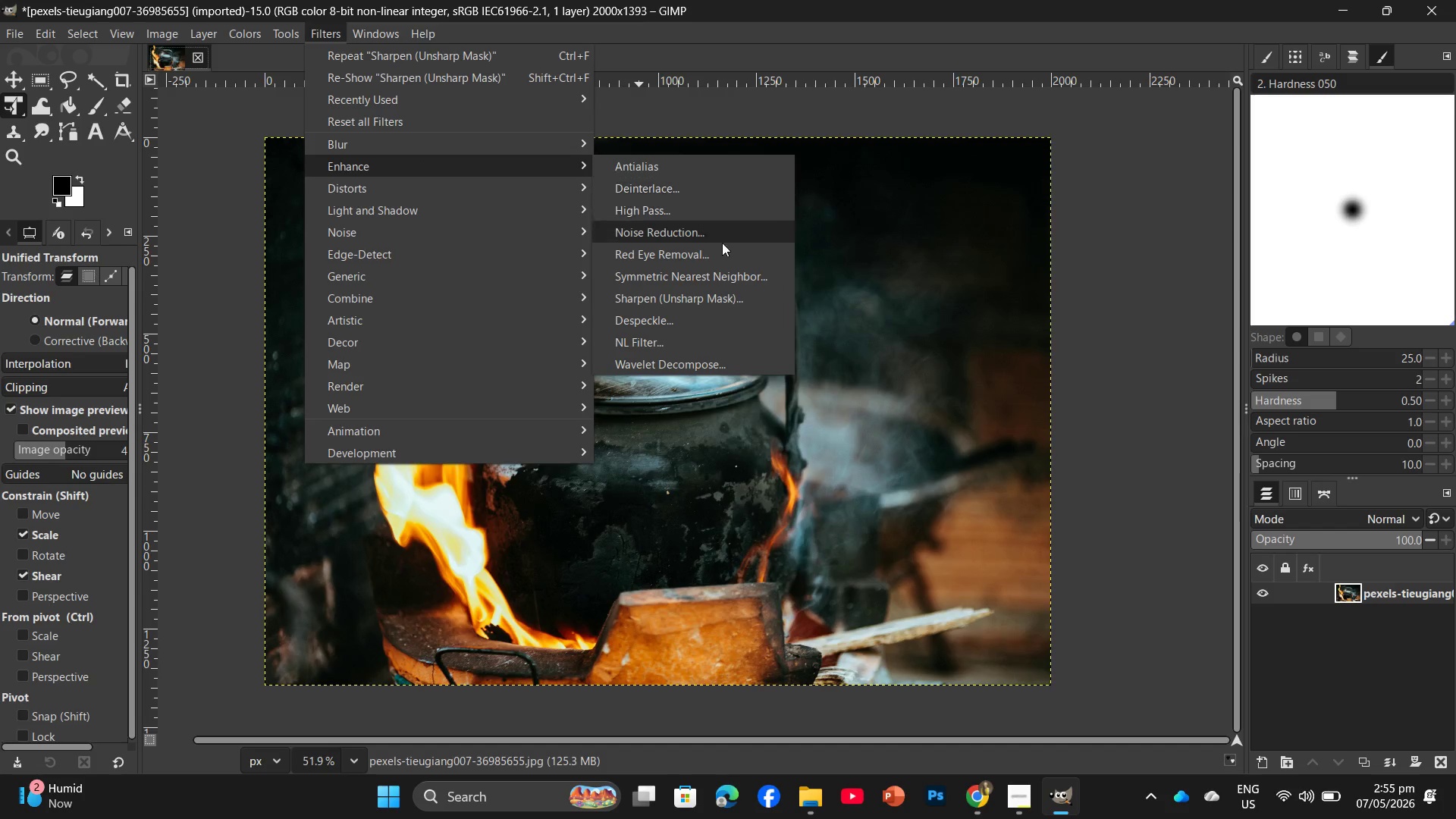 
left_click([717, 291])
 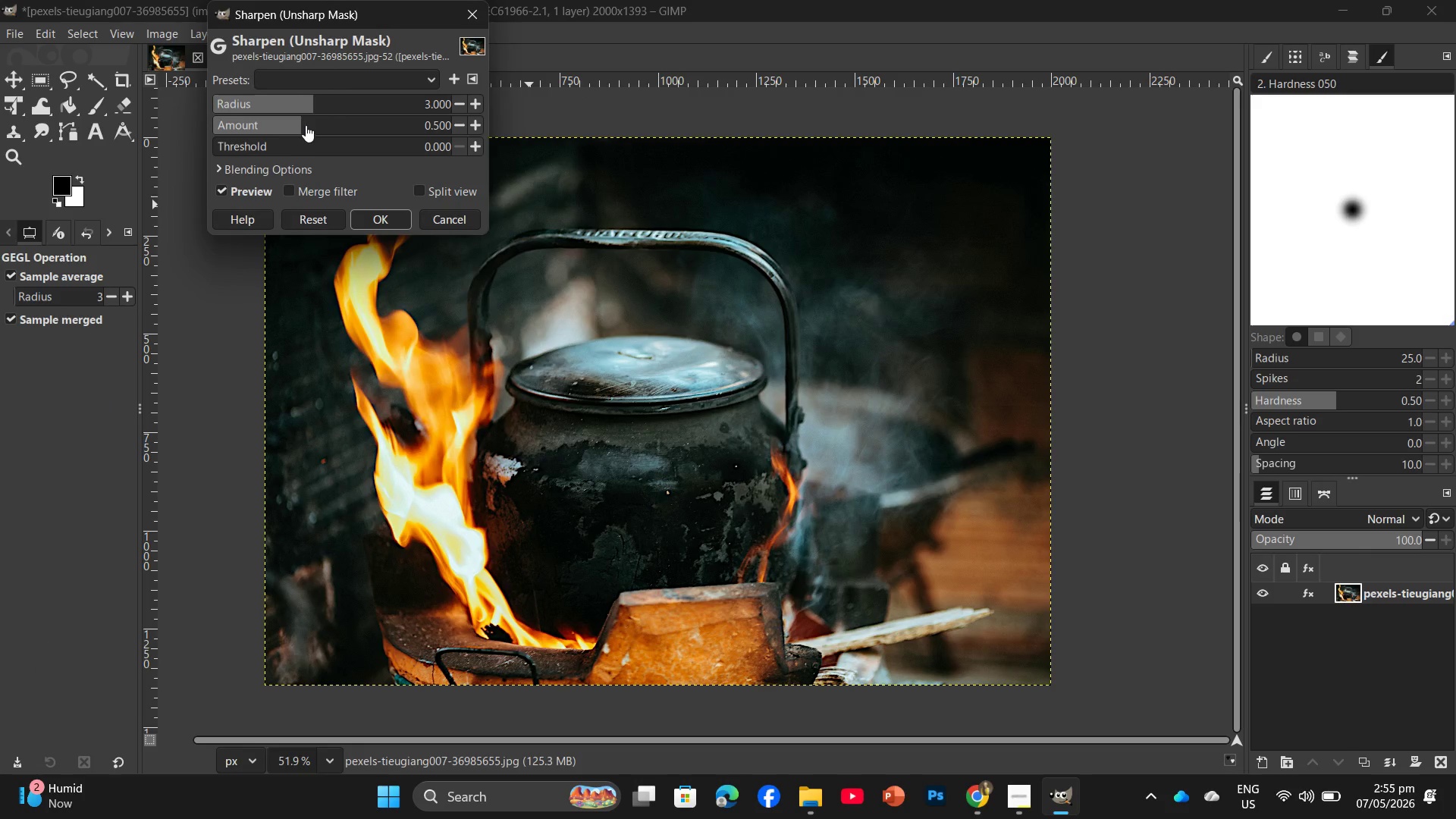 
left_click_drag(start_coordinate=[305, 125], to_coordinate=[339, 152])
 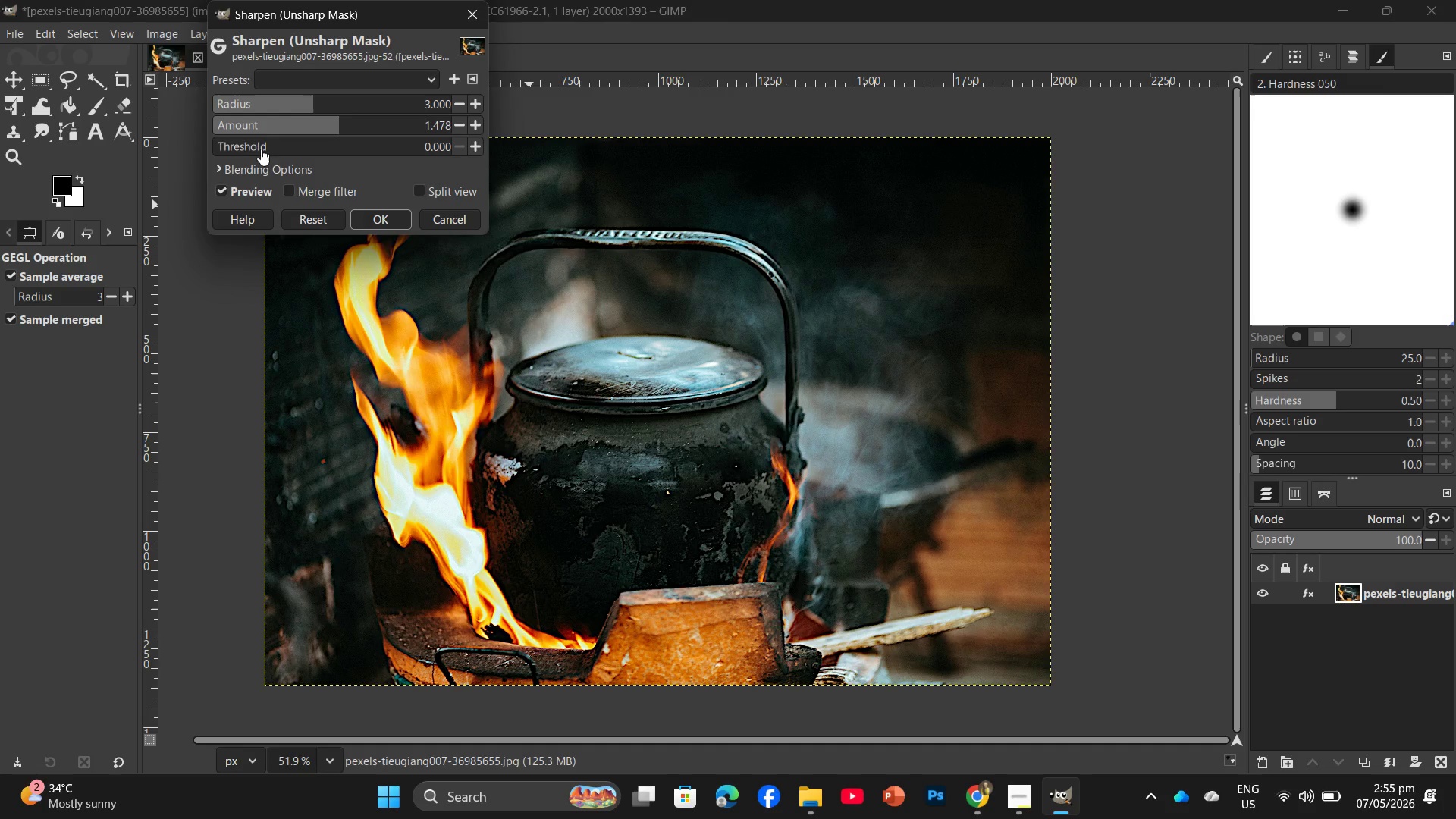 
left_click_drag(start_coordinate=[261, 149], to_coordinate=[271, 157])
 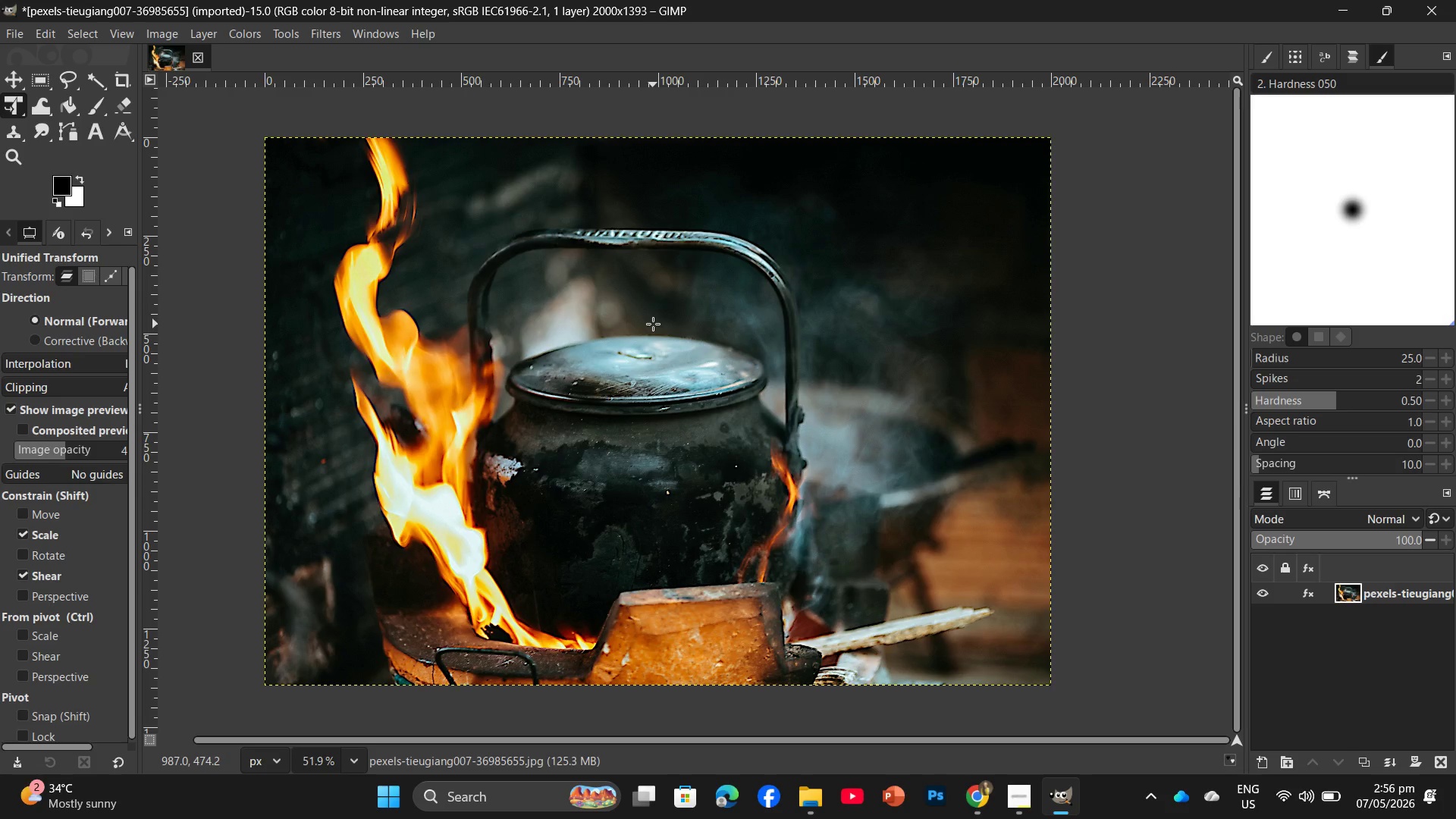 
wait(30.84)
 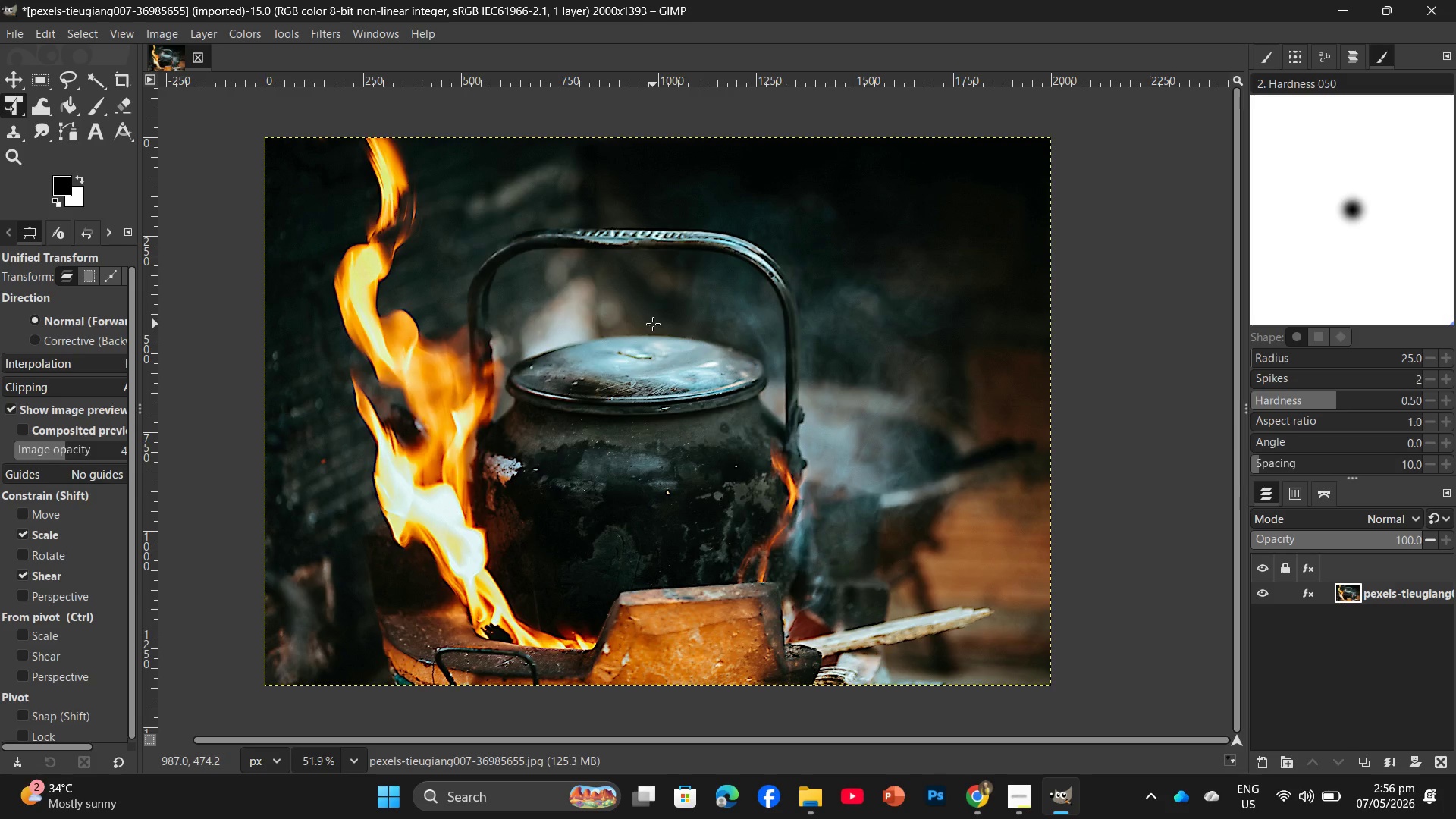 
left_click([817, 818])
 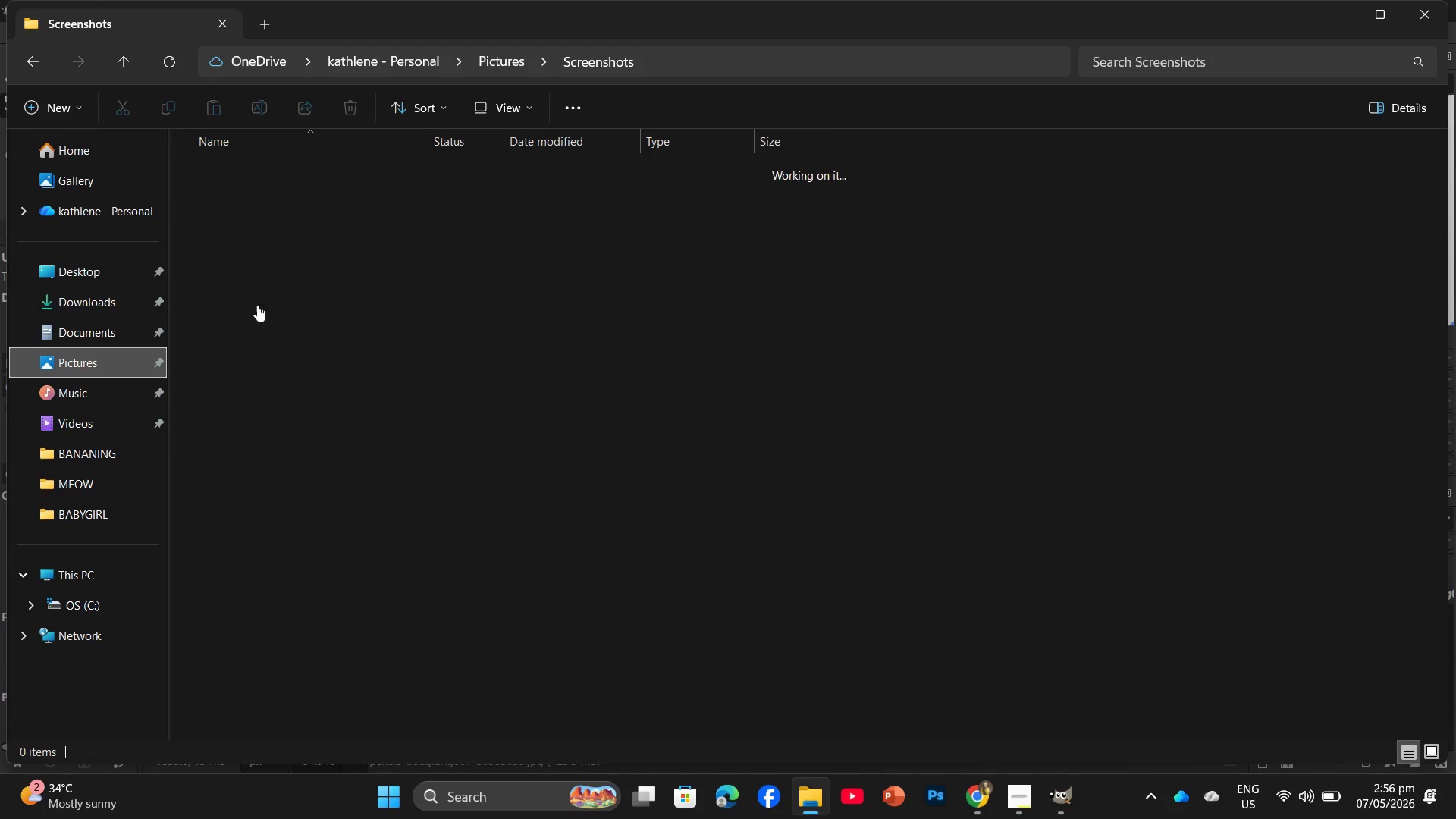 
double_click([400, 271])
 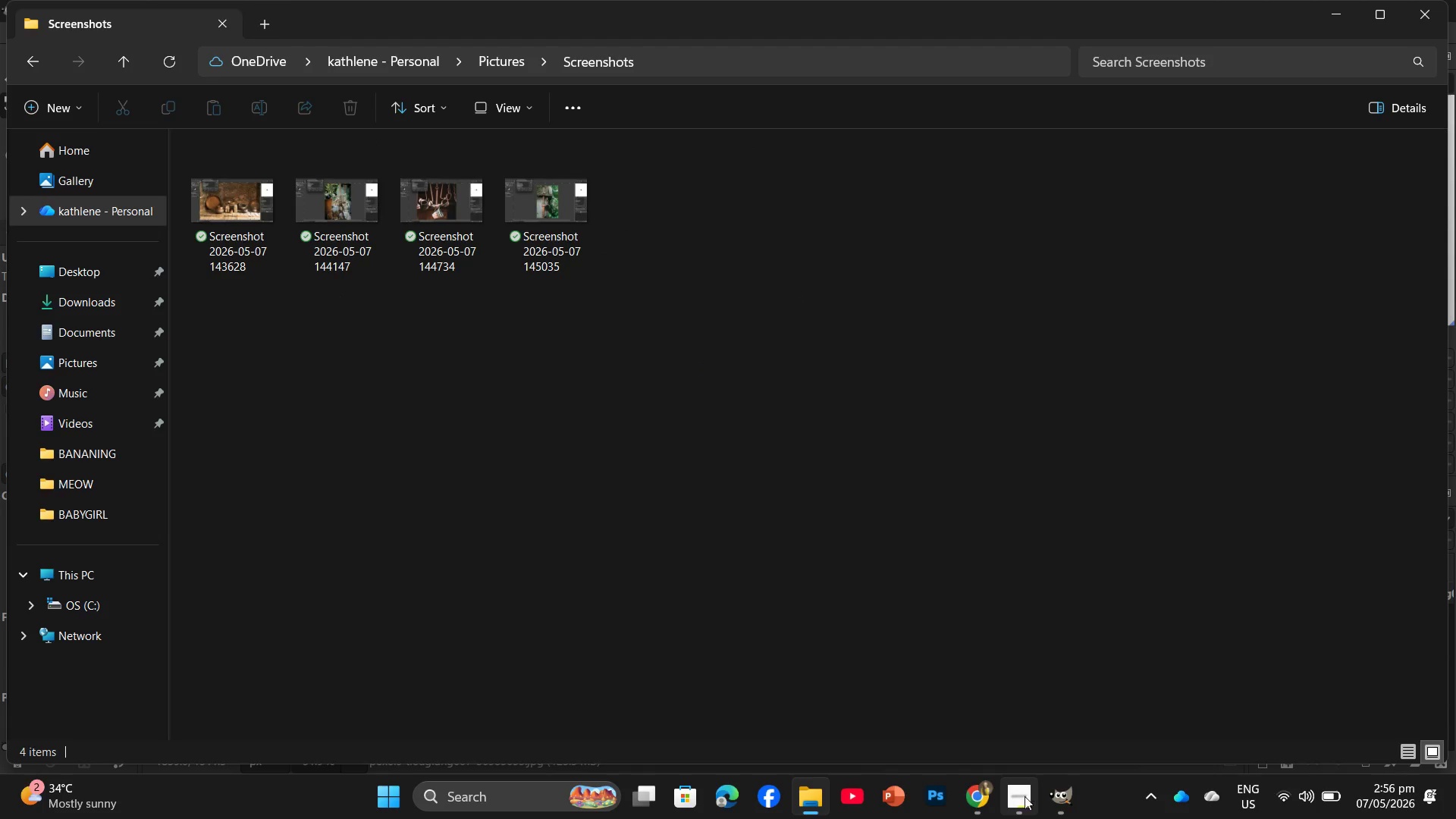 
wait(6.99)
 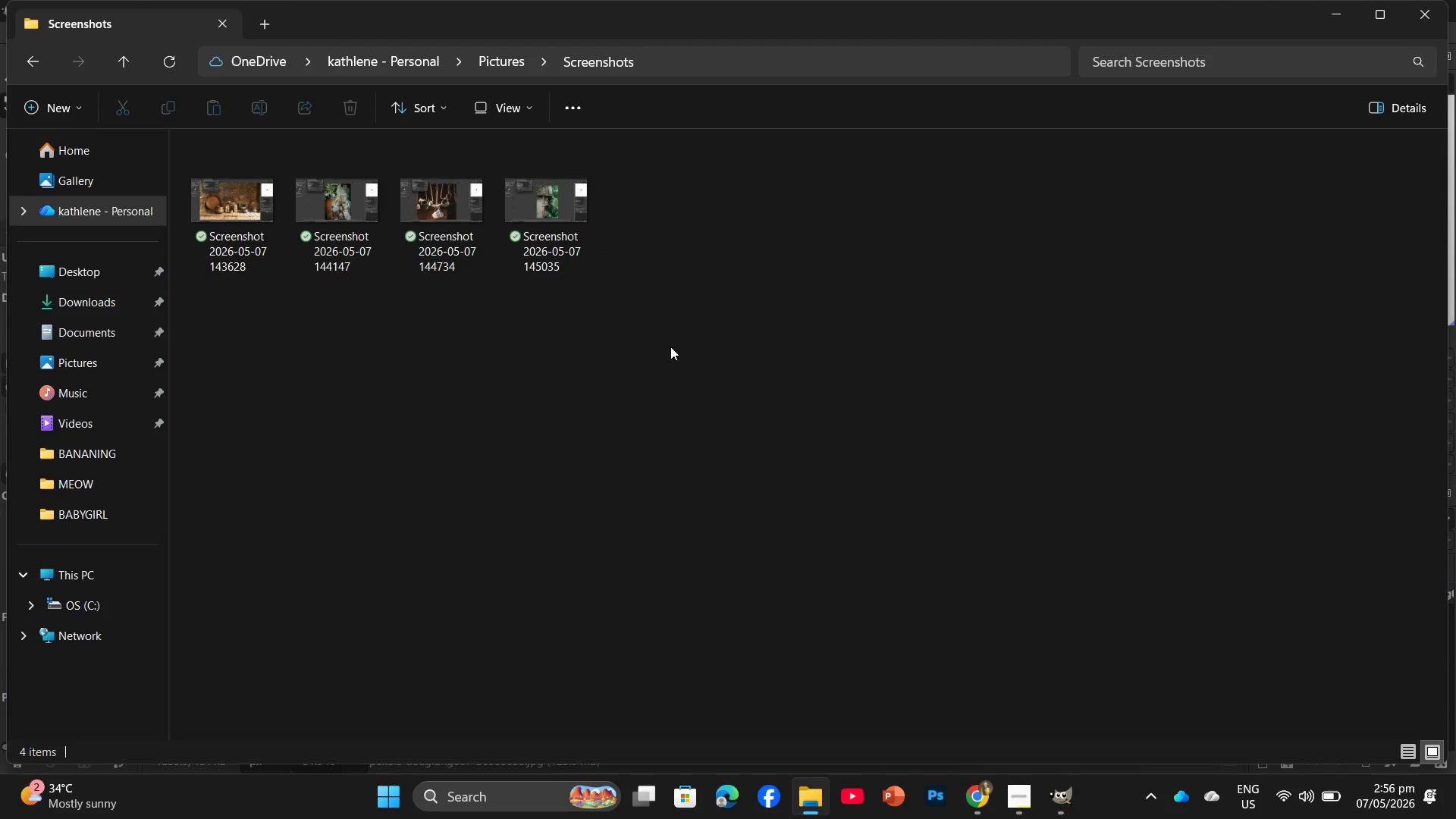 
left_click([1053, 800])
 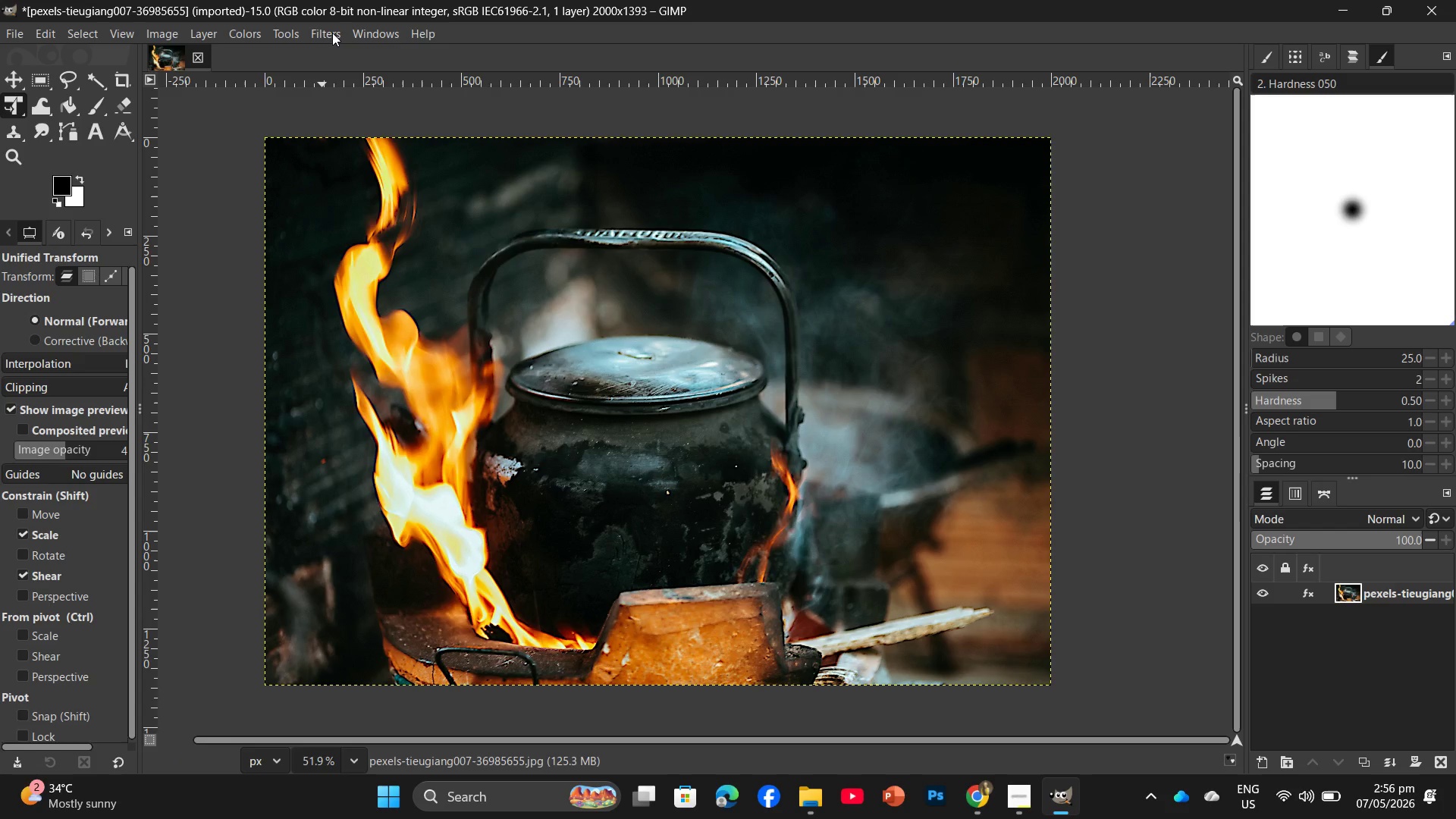 
left_click([332, 33])
 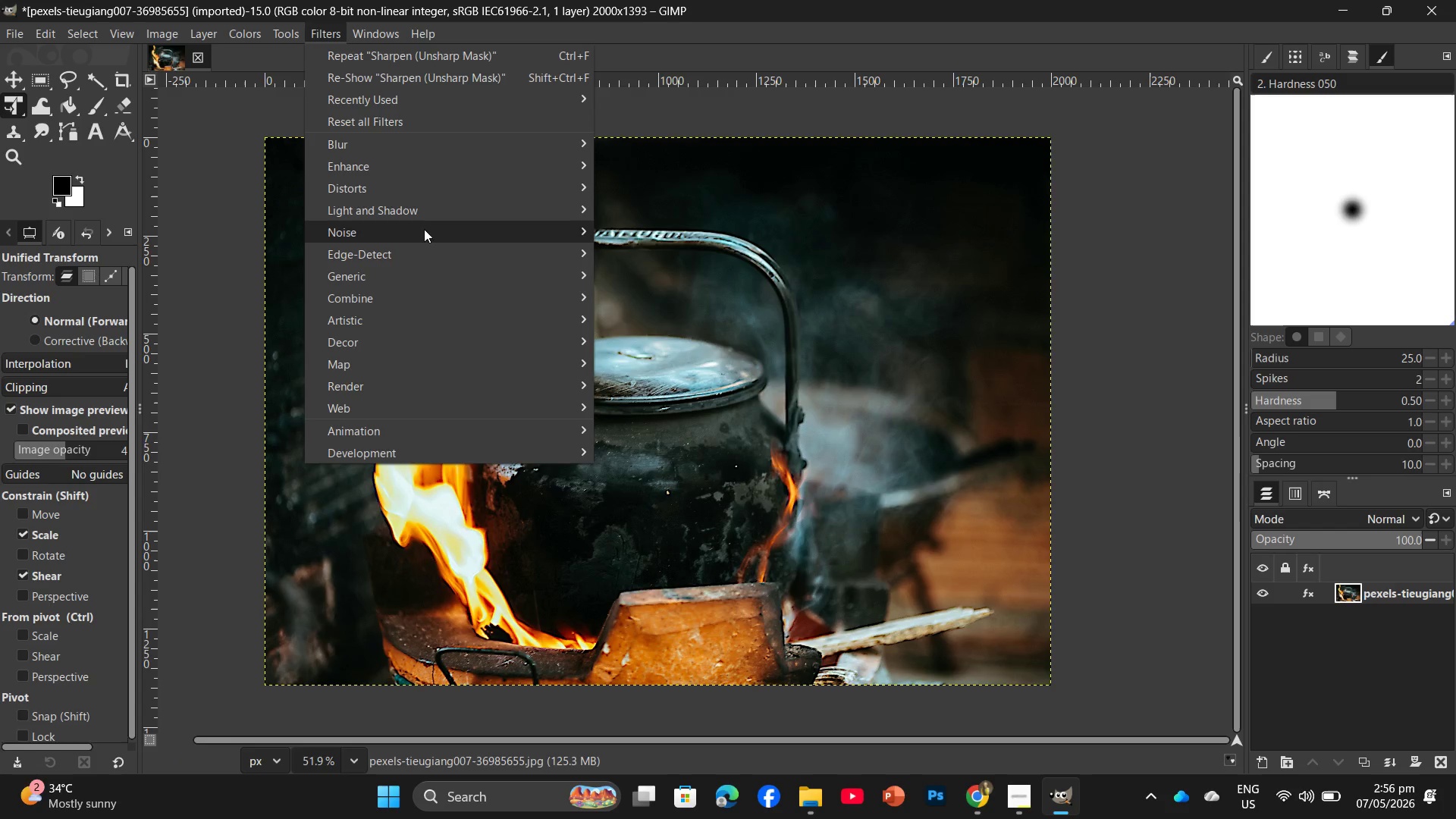 
mouse_move([455, 183])
 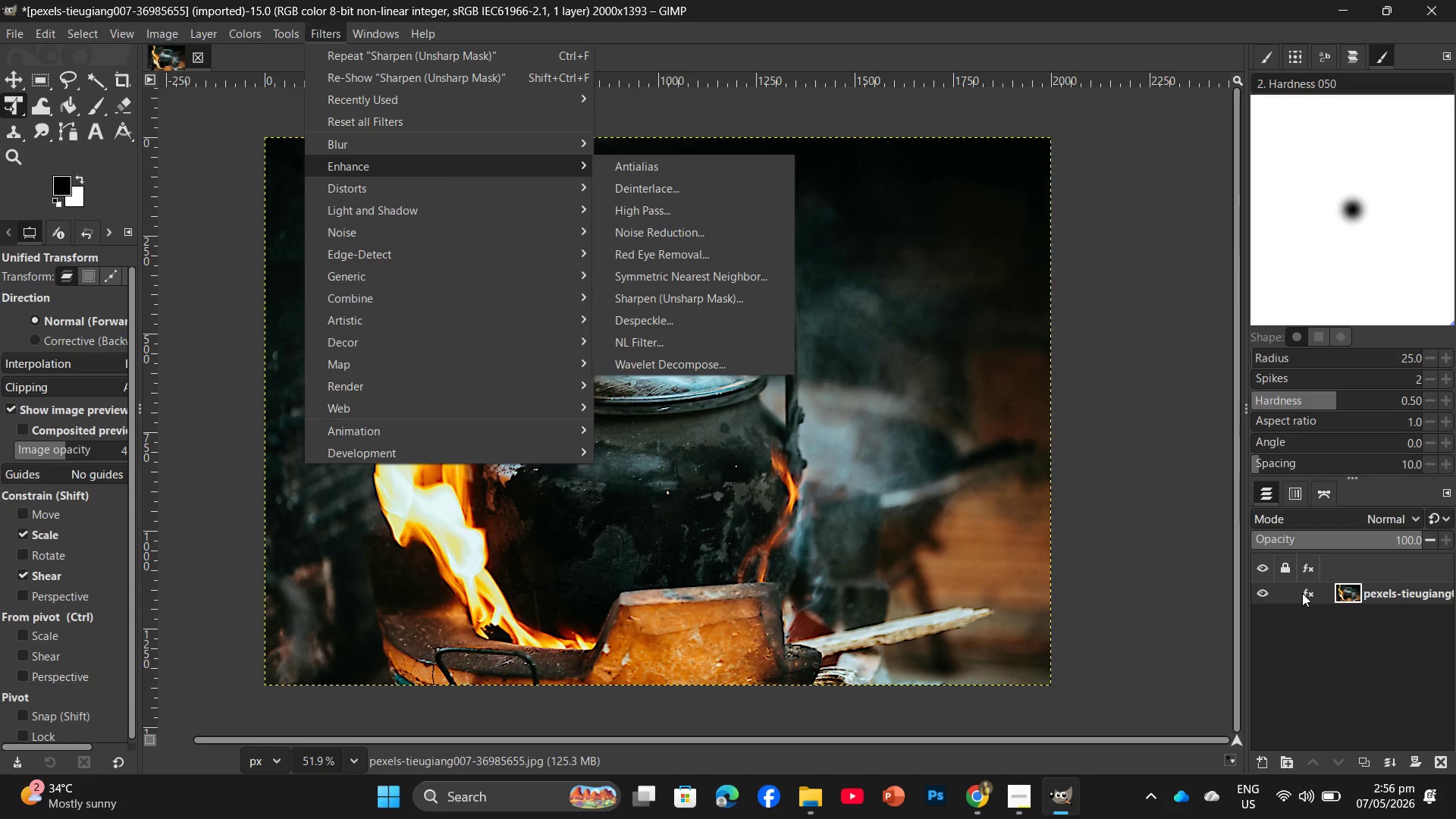 
left_click_drag(start_coordinate=[1302, 592], to_coordinate=[1321, 648])
 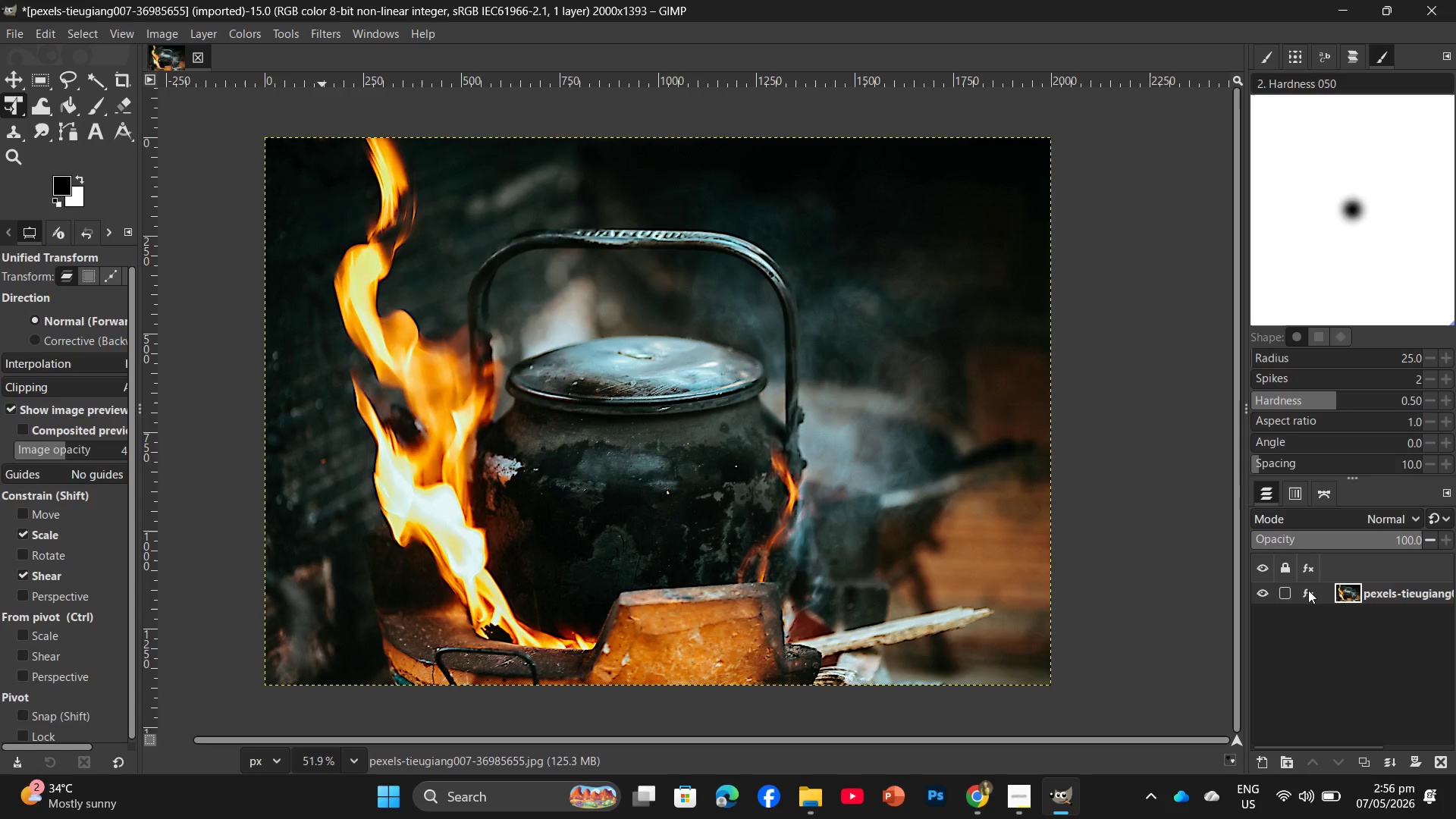 
left_click_drag(start_coordinate=[1308, 590], to_coordinate=[1312, 618])
 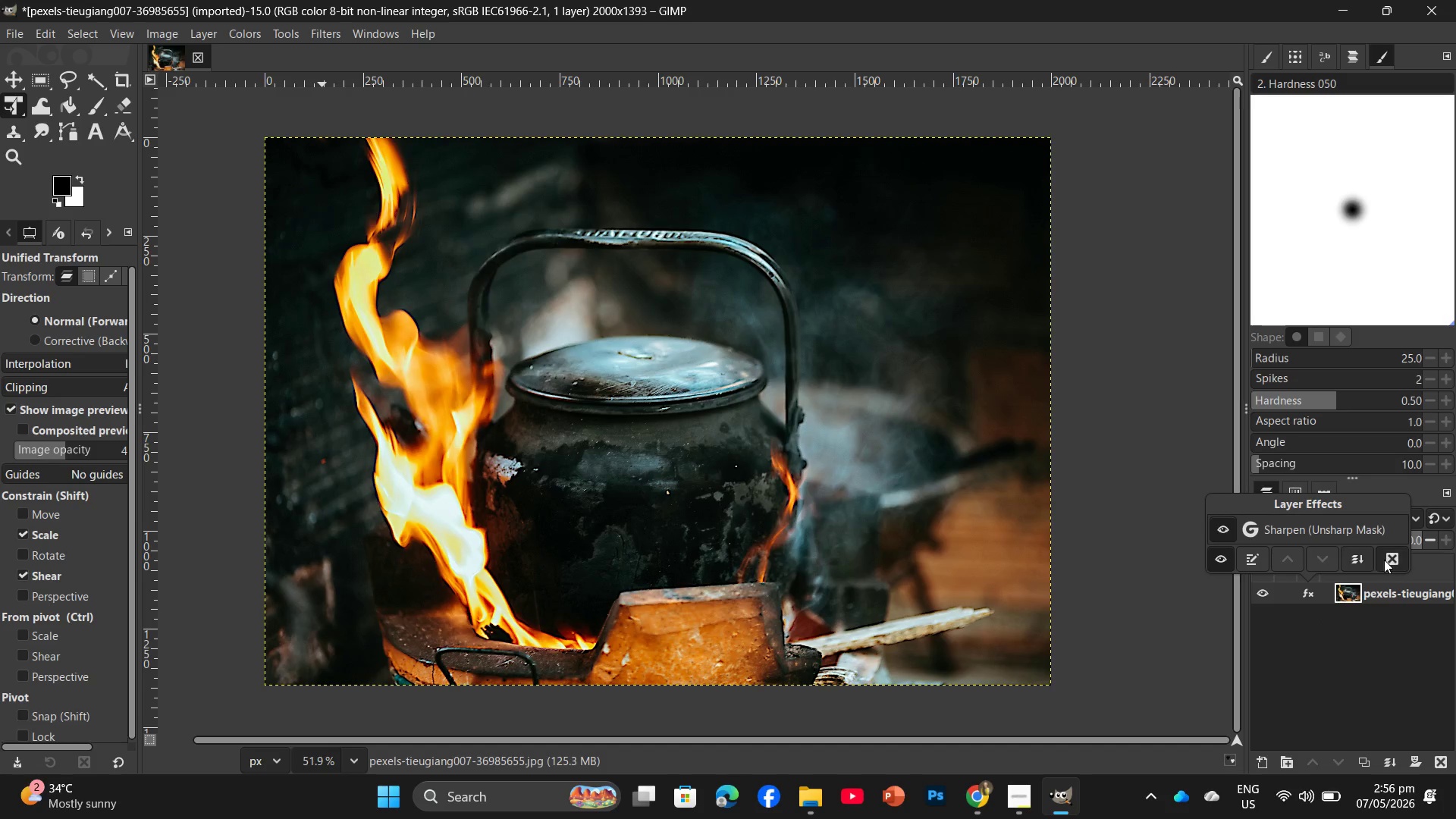 
left_click([1386, 560])
 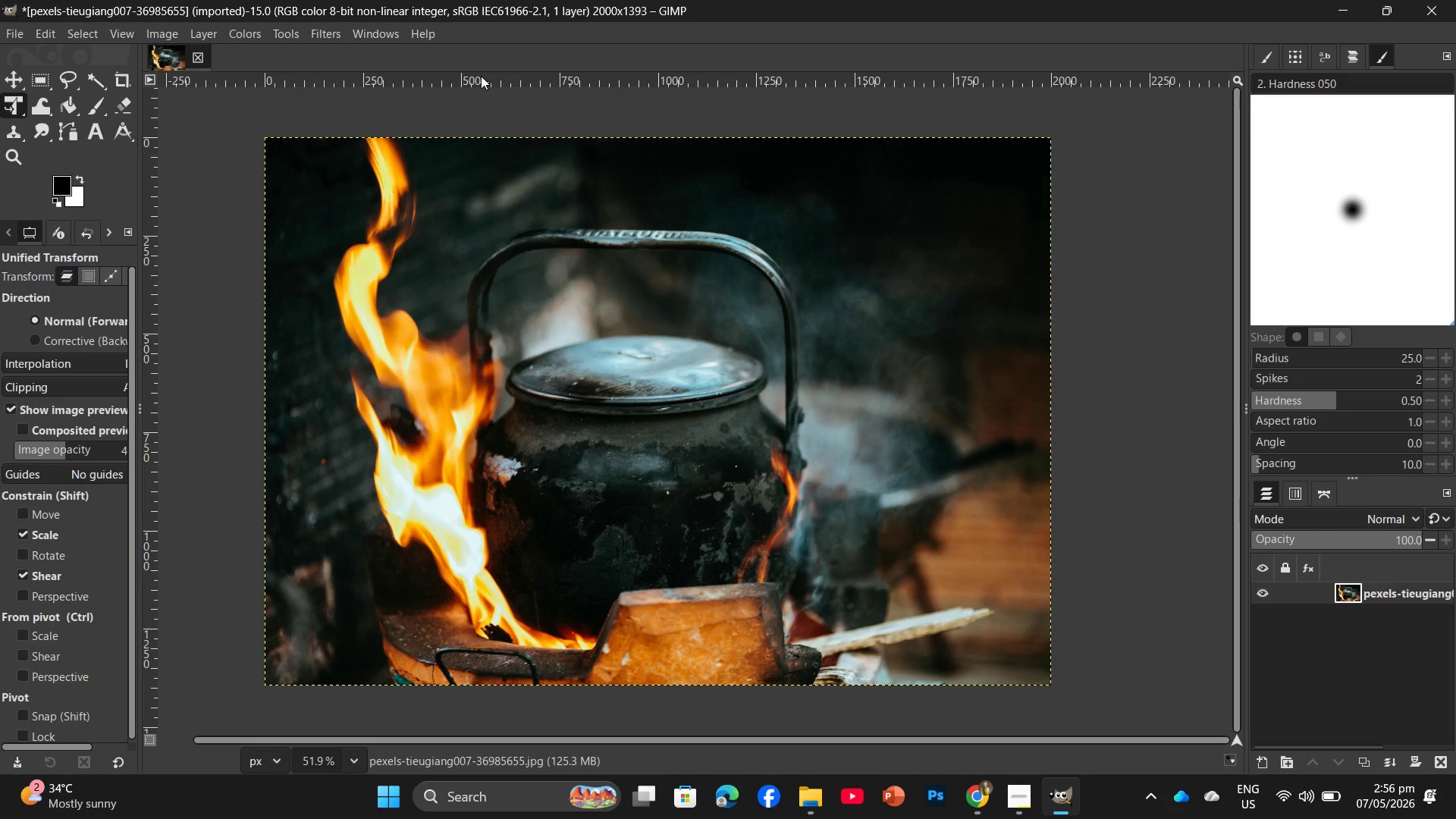 
left_click([325, 39])
 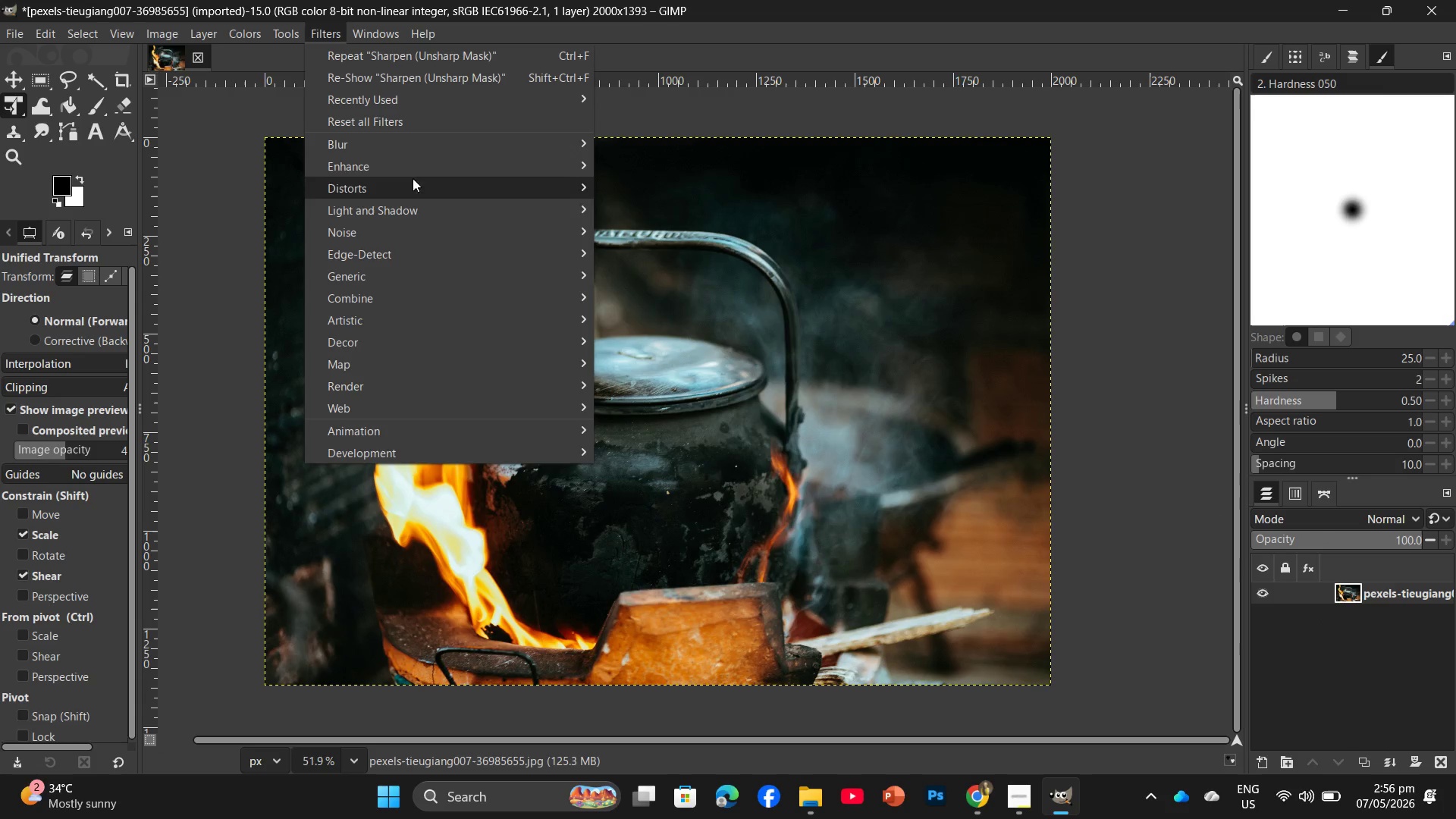 
left_click([418, 172])
 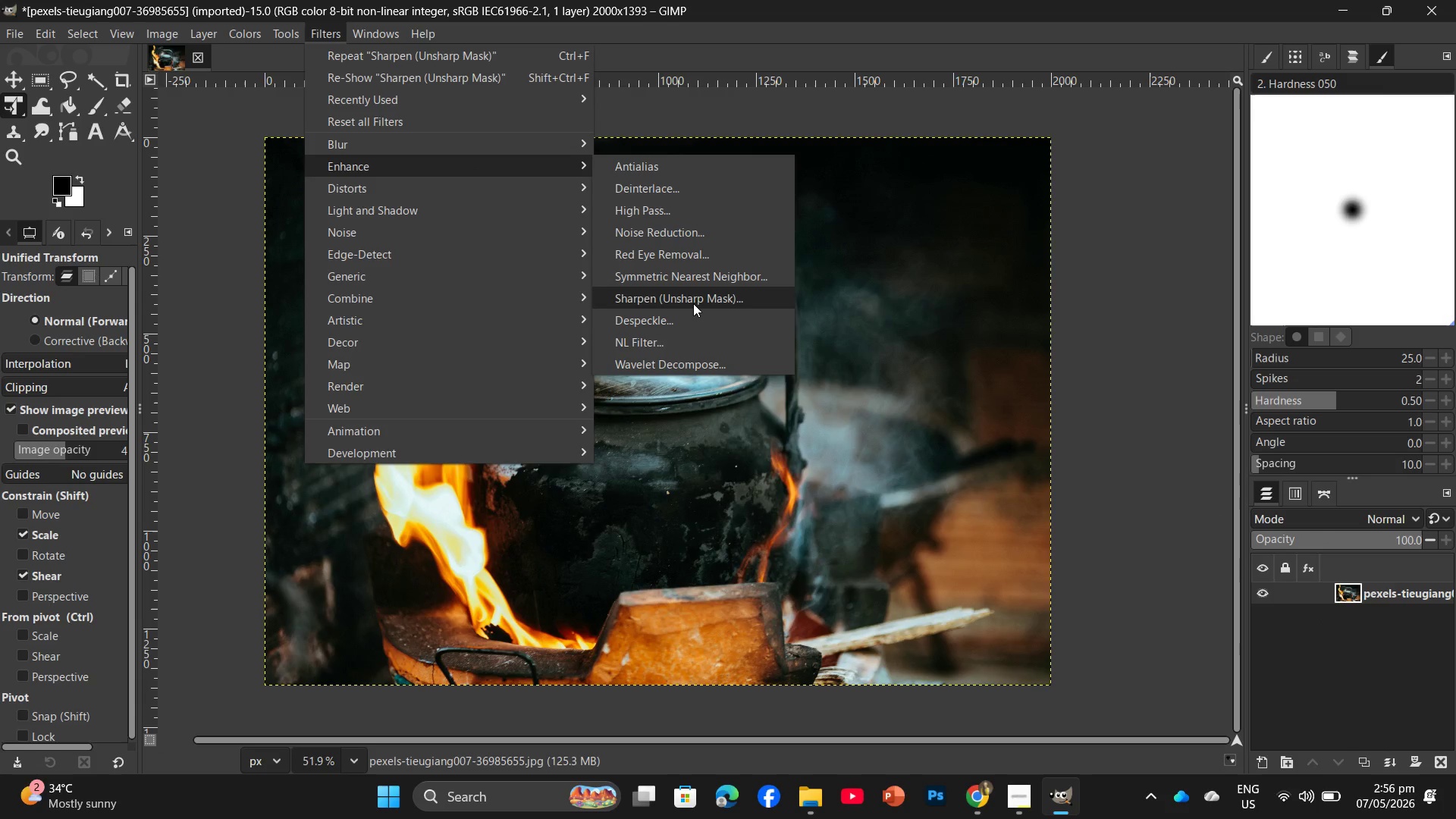 
left_click([694, 303])
 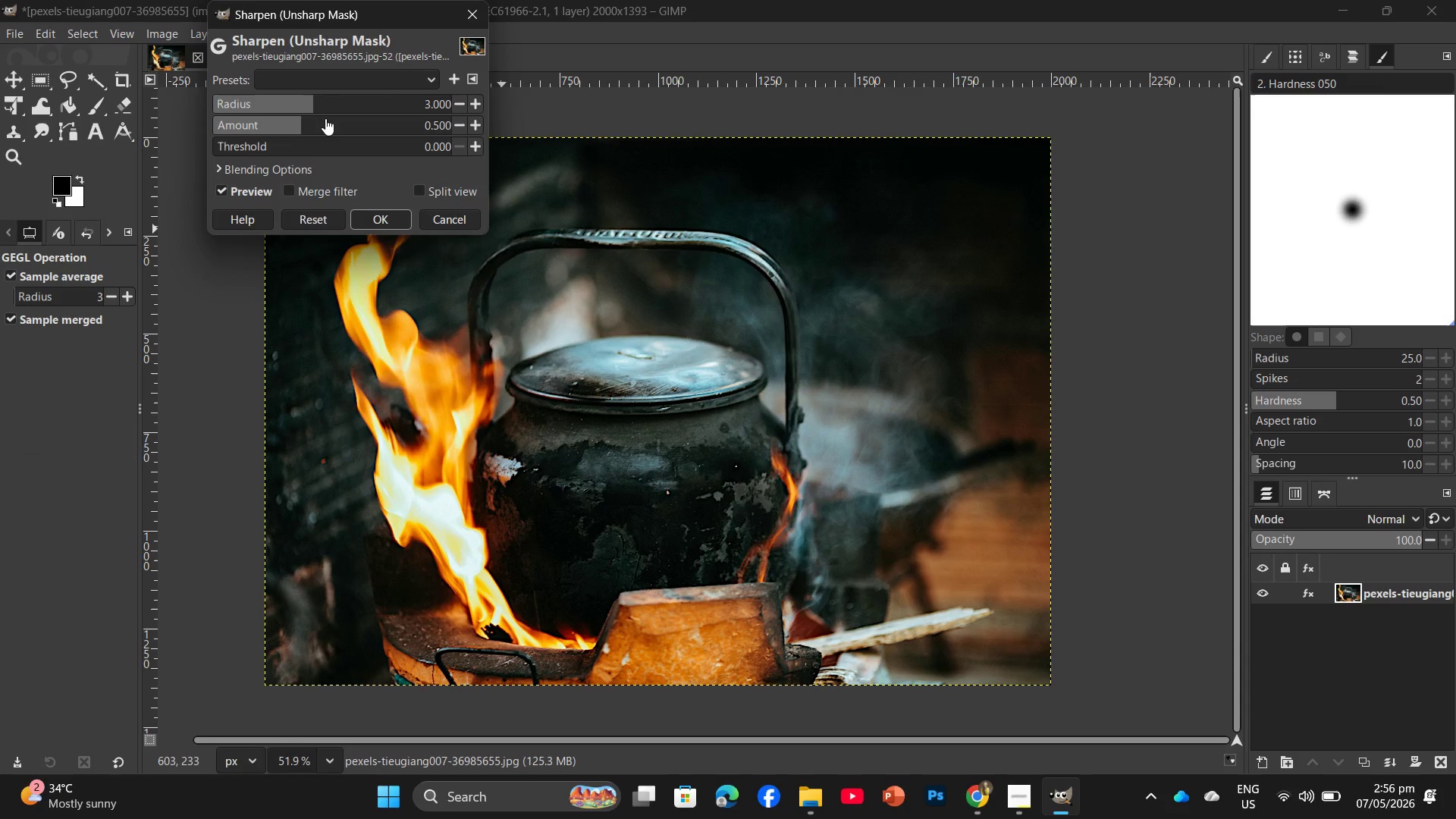 
mouse_move([303, 121])
 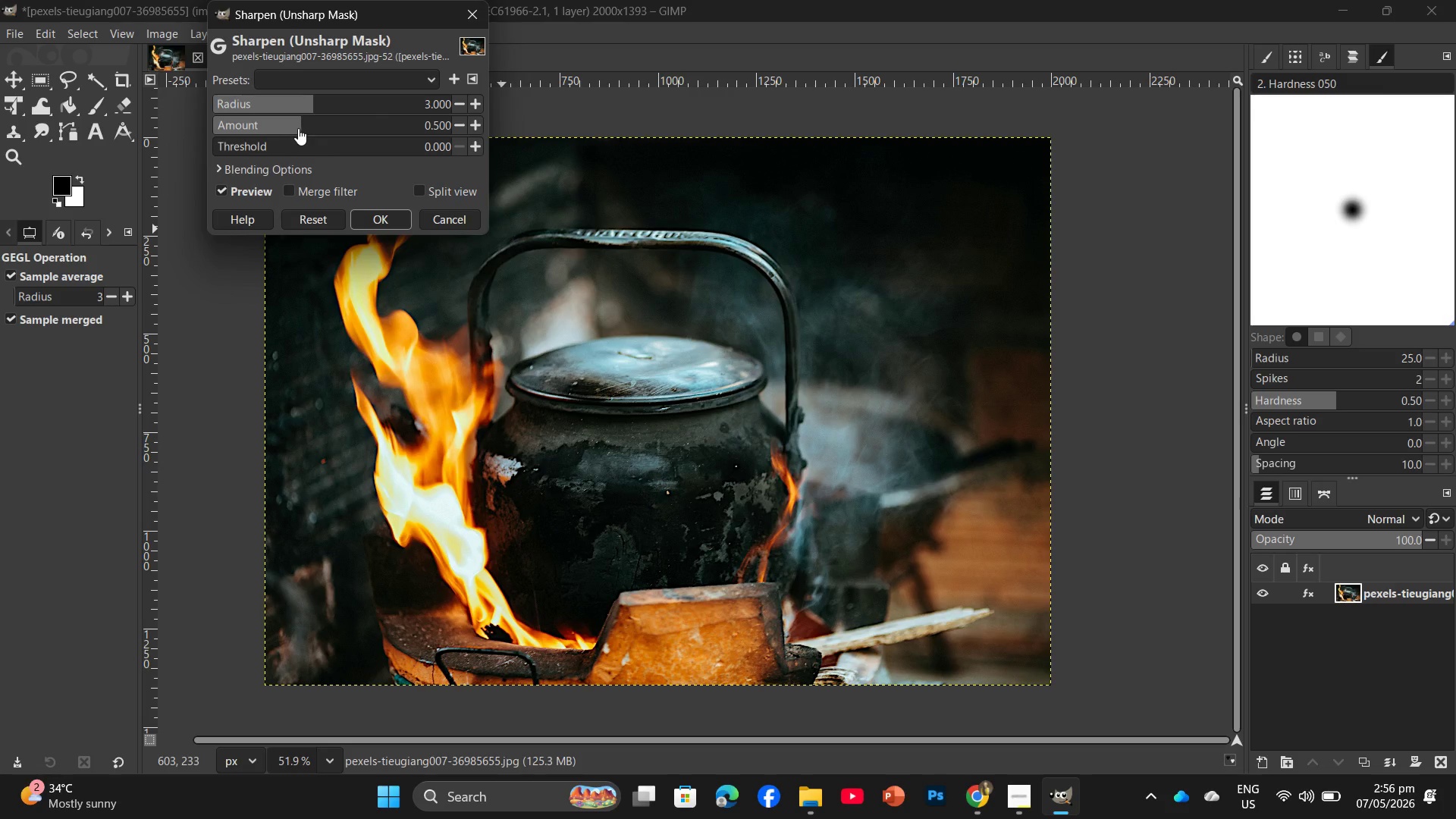 
left_click_drag(start_coordinate=[300, 128], to_coordinate=[330, 143])
 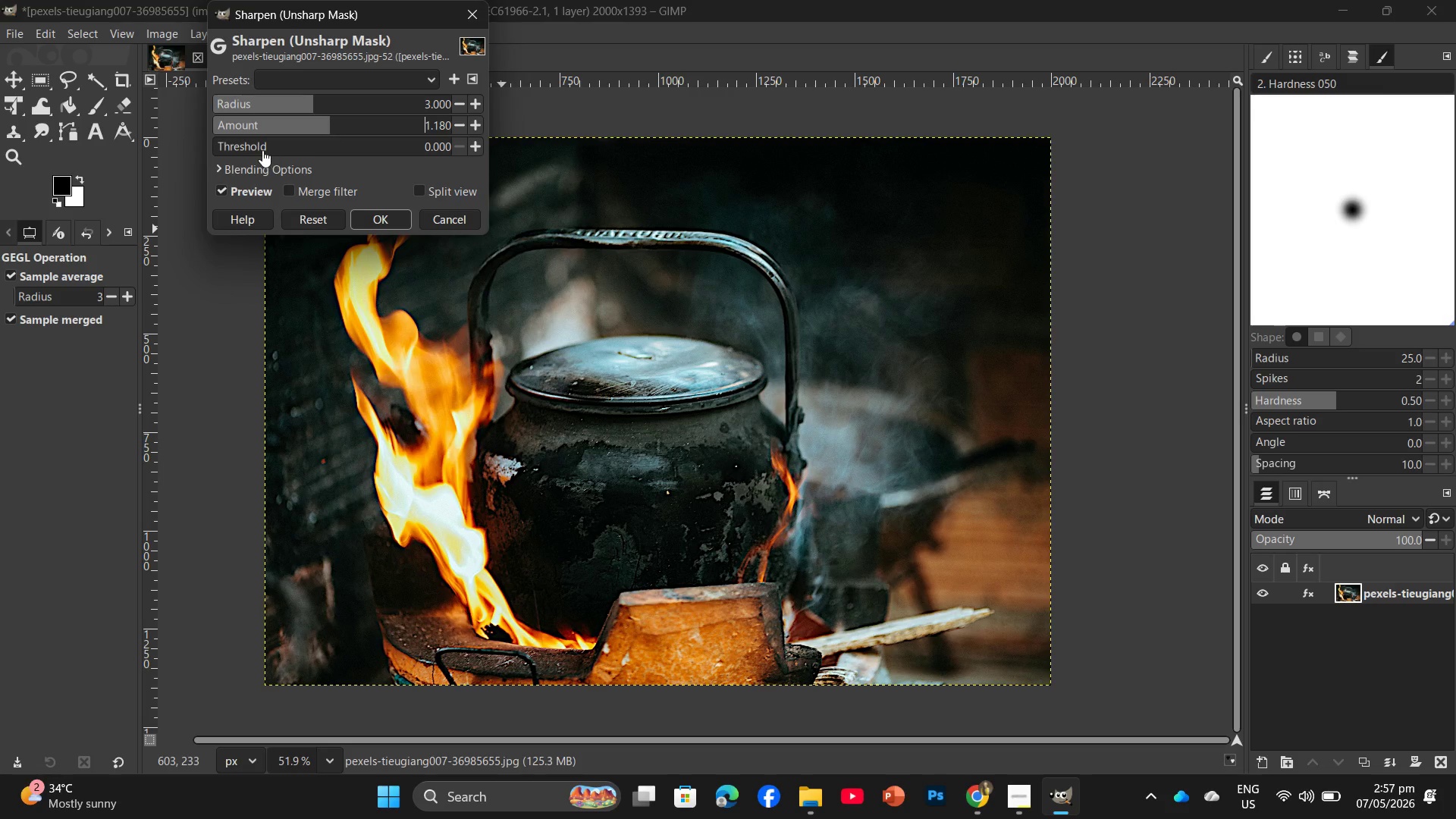 
left_click_drag(start_coordinate=[262, 150], to_coordinate=[241, 160])
 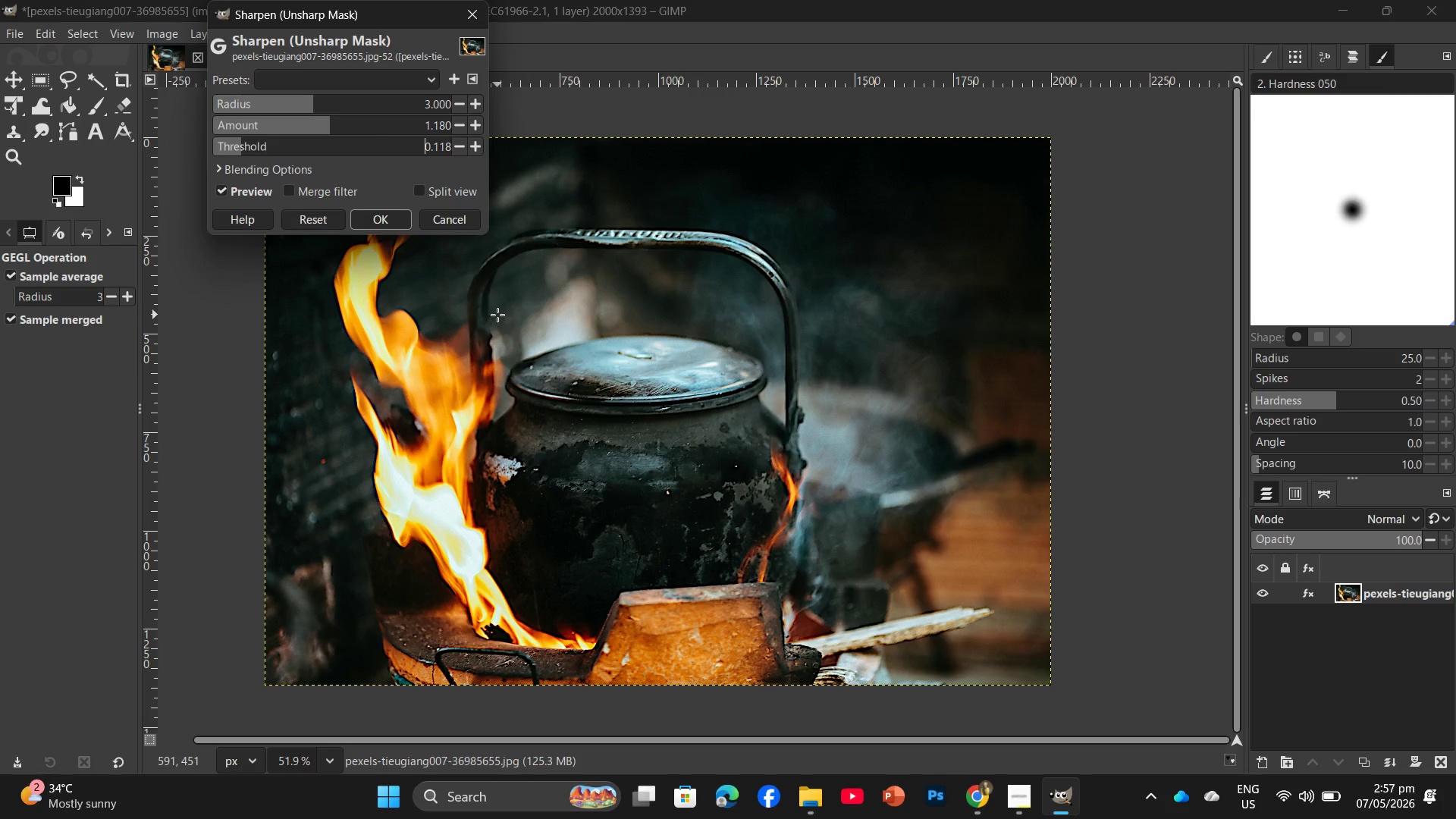 
key(PrintScreen)
 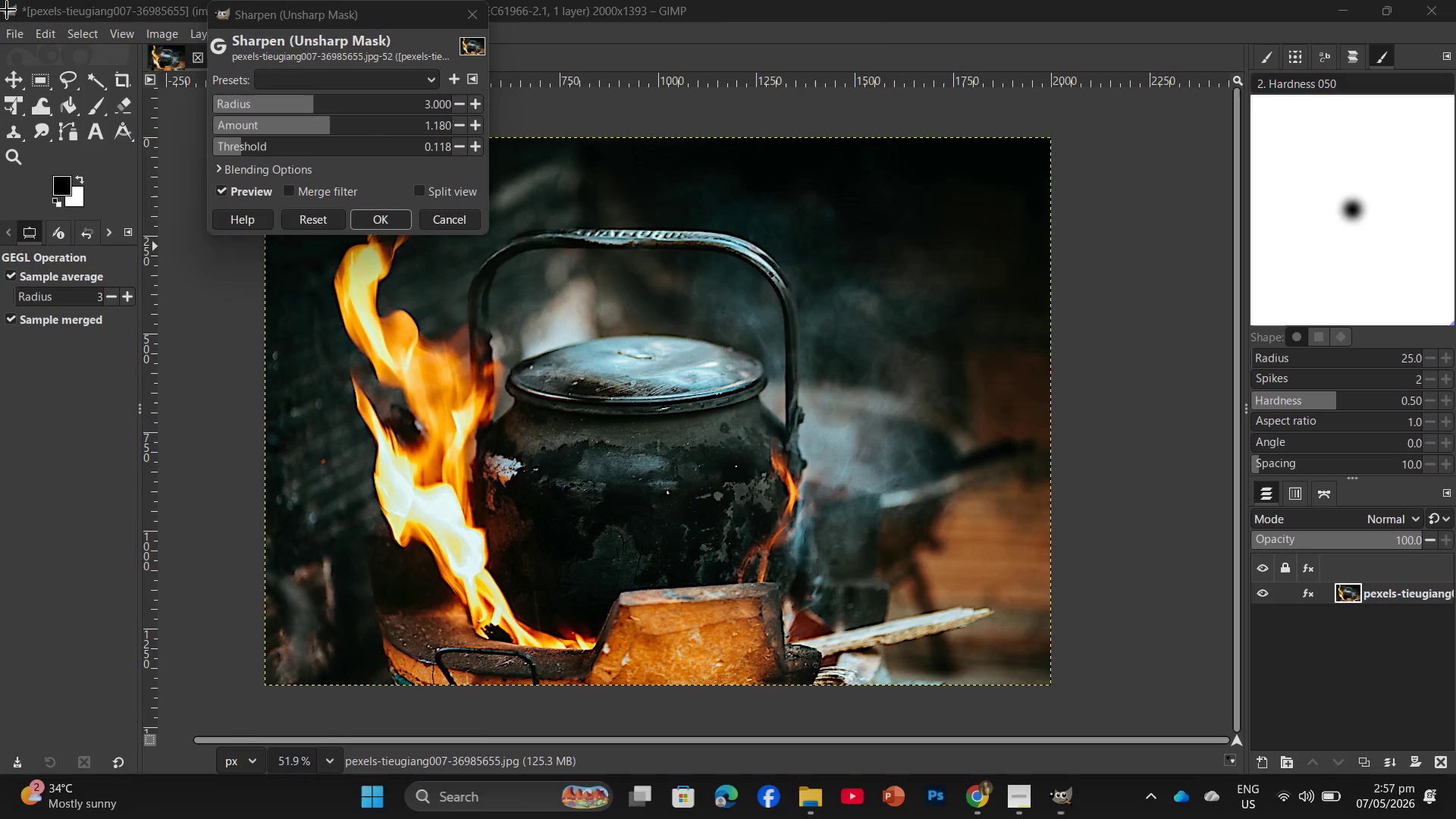 
left_click_drag(start_coordinate=[0, 0], to_coordinate=[1455, 774])
 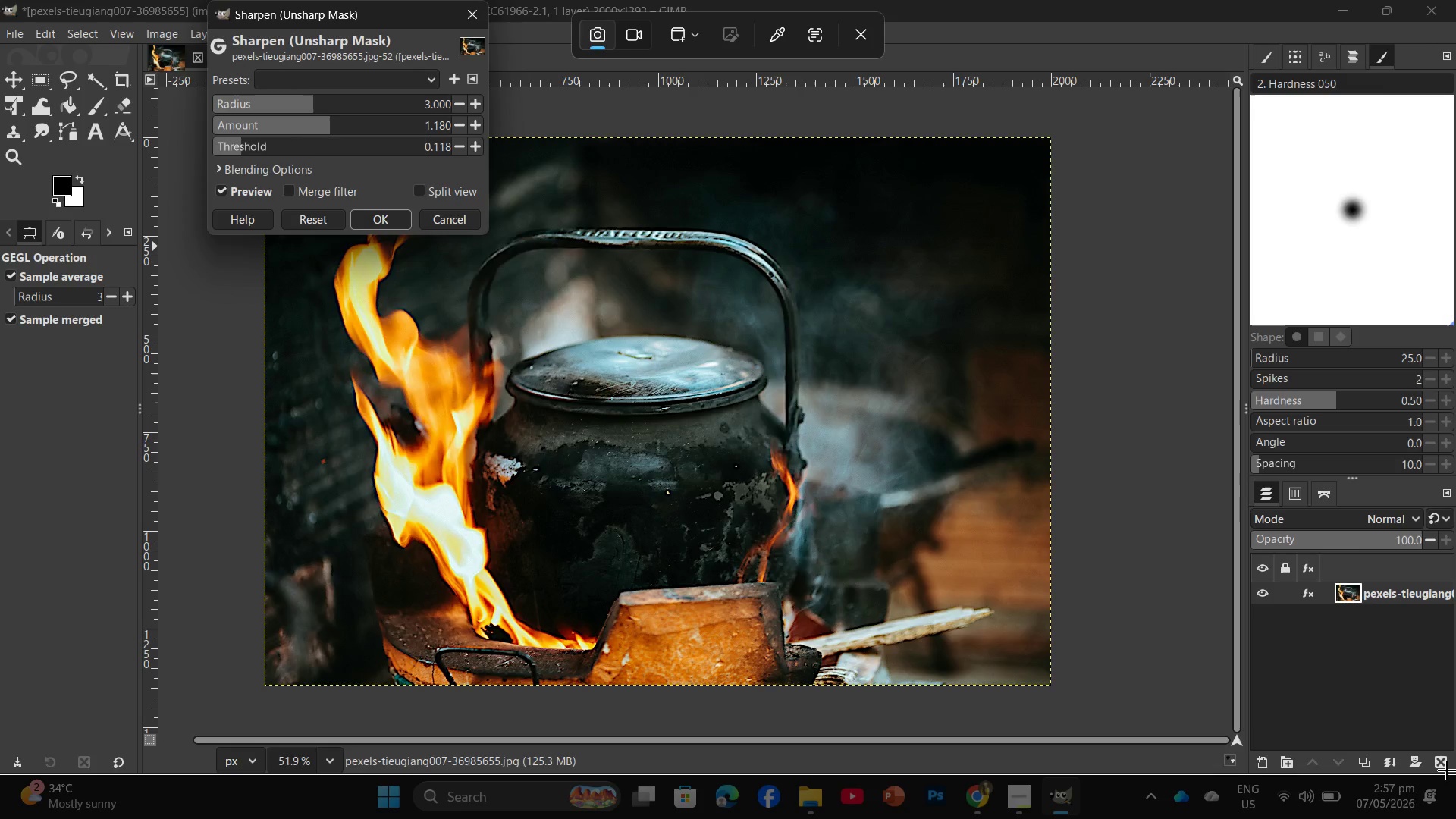 
left_click([1447, 770])
 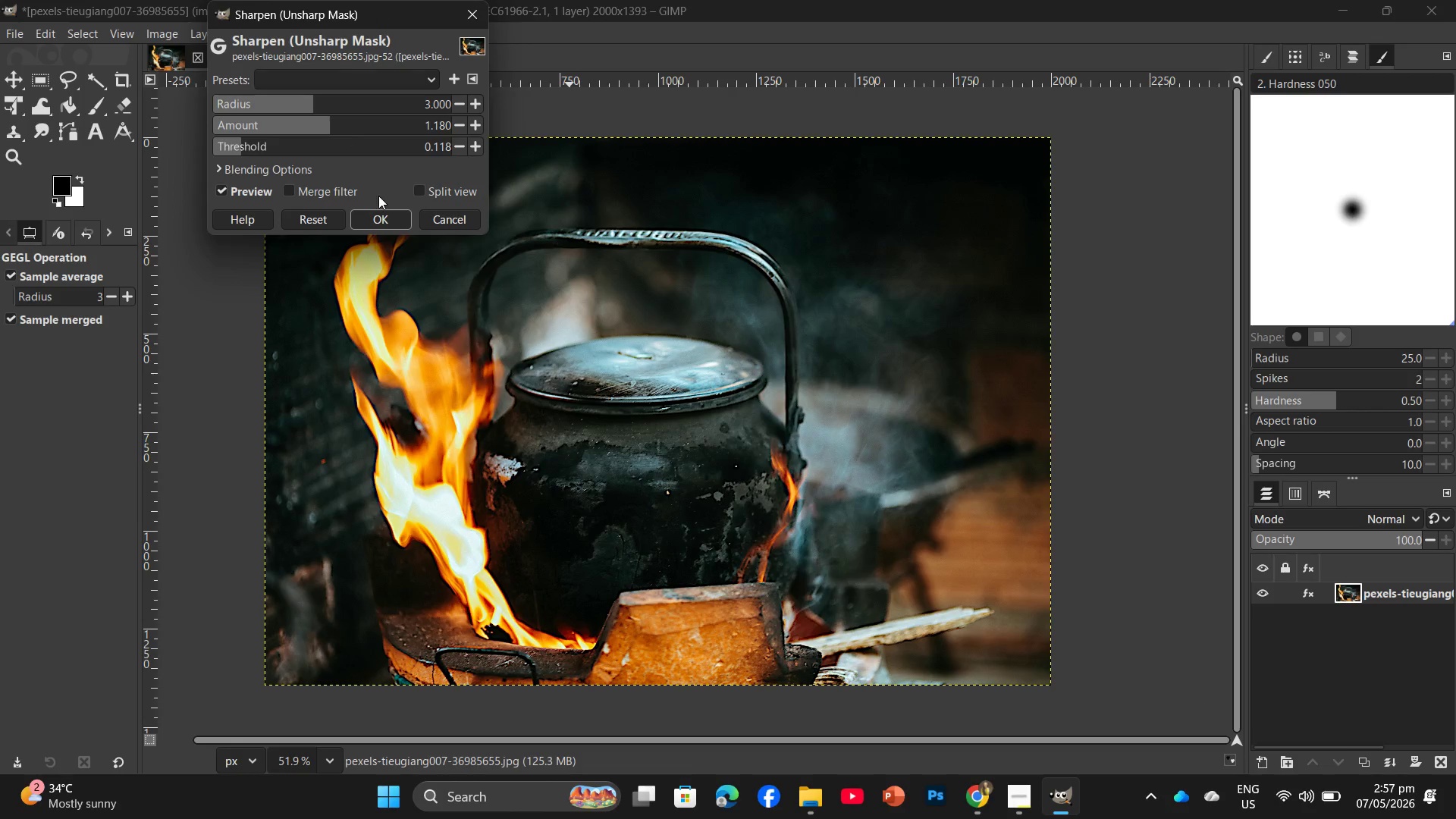 
left_click([388, 211])
 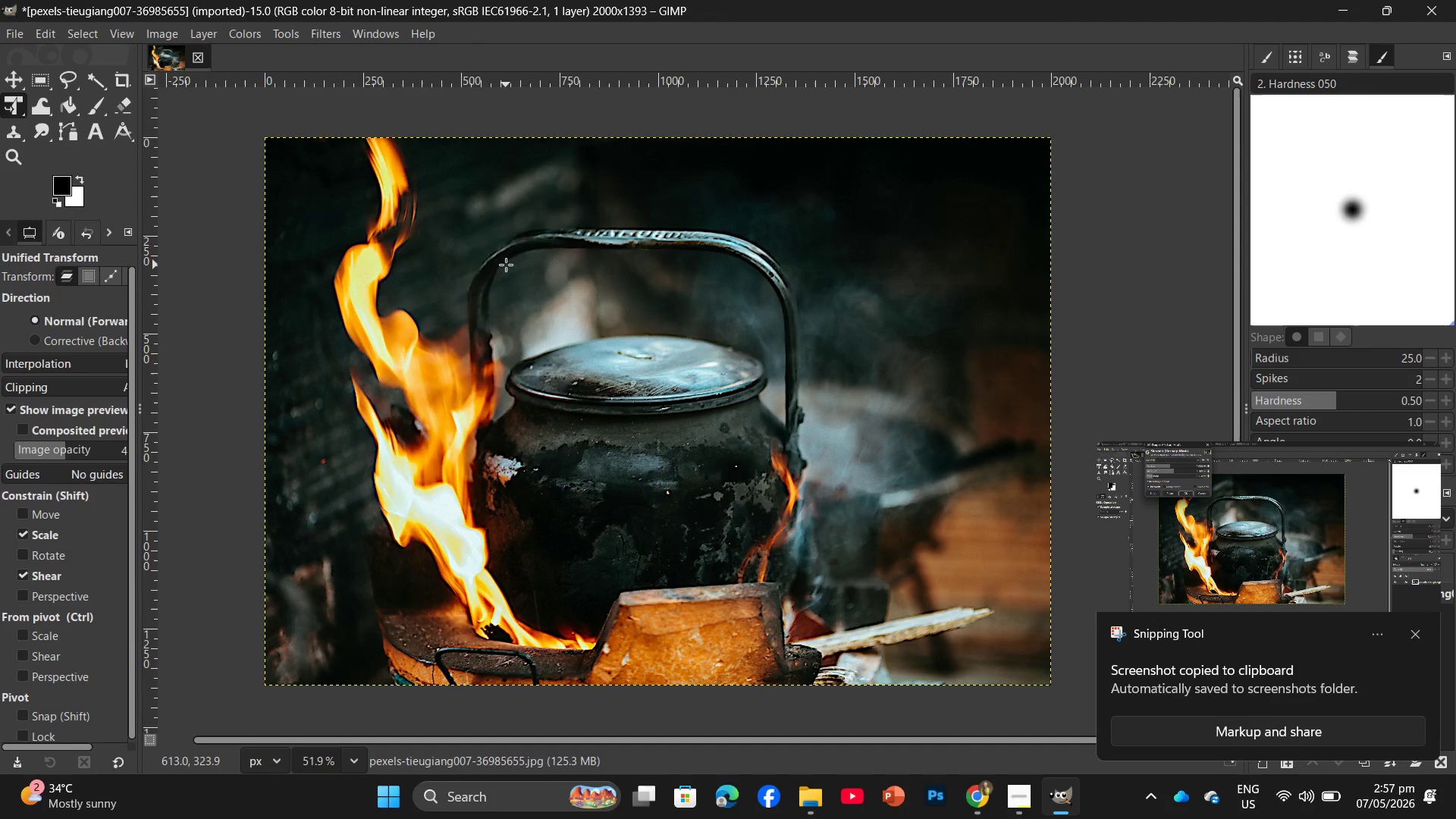 
wait(11.62)
 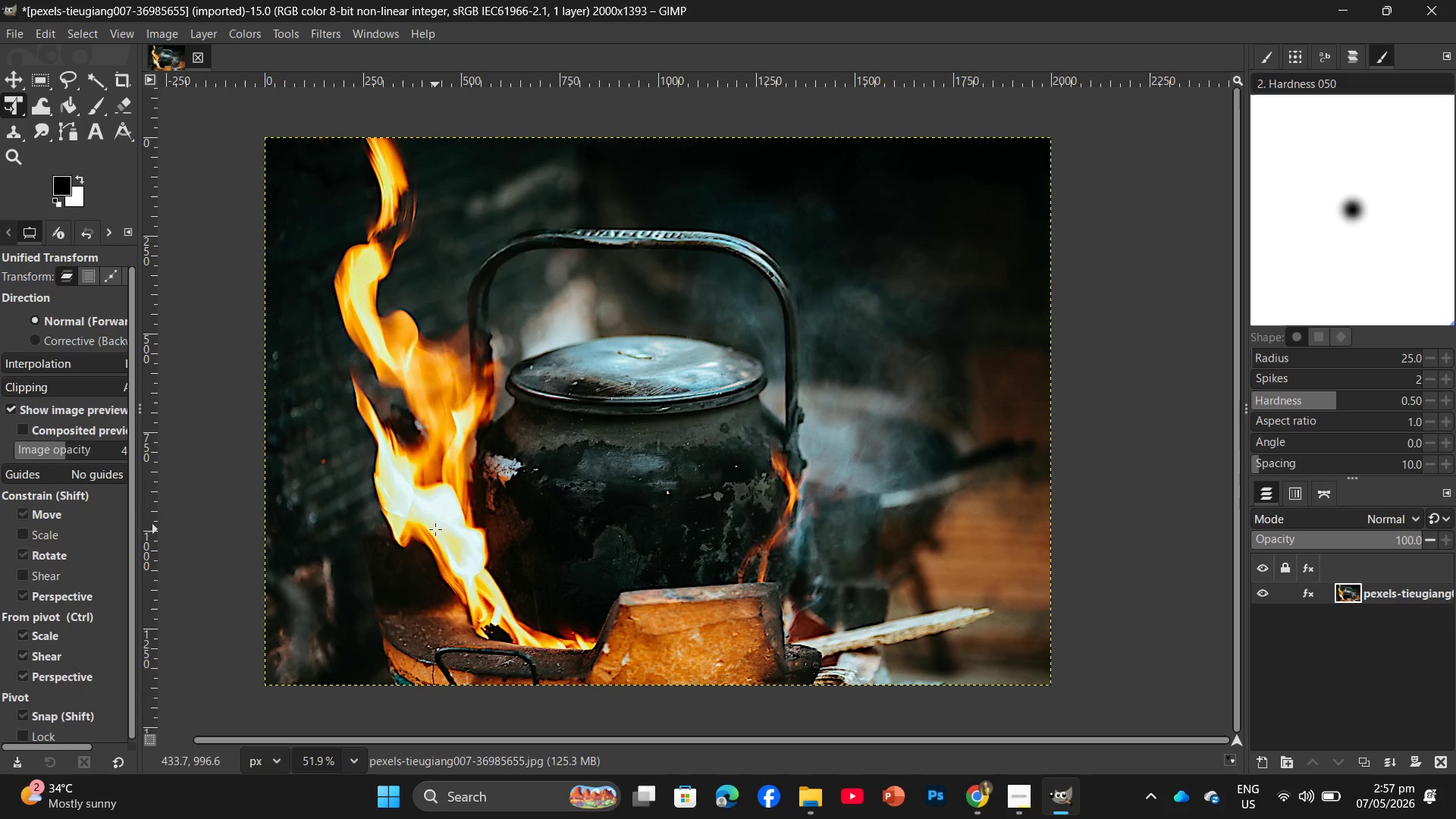 
key(Control+Shift+E)
 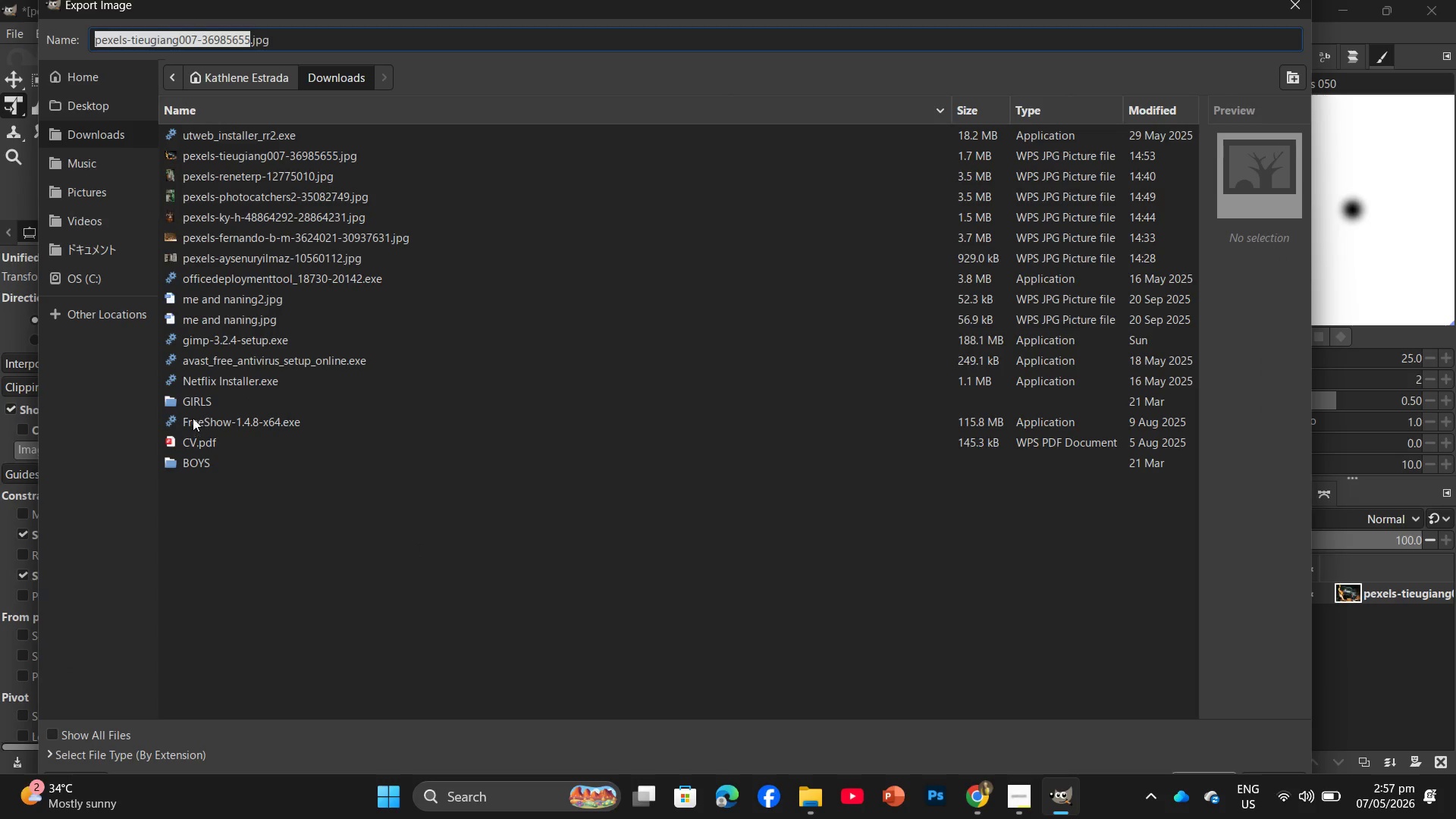 
left_click([97, 105])
 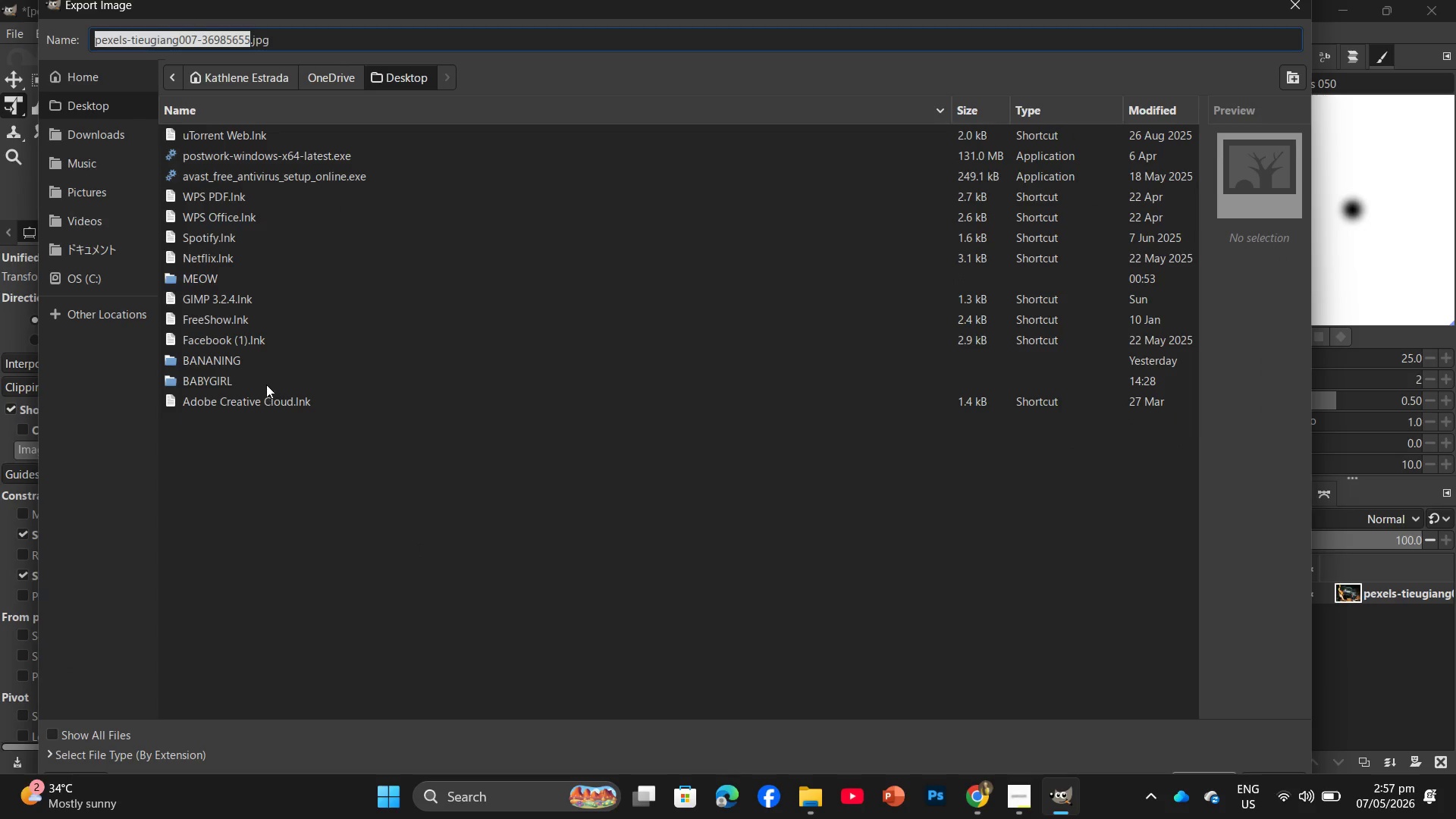 
double_click([266, 384])
 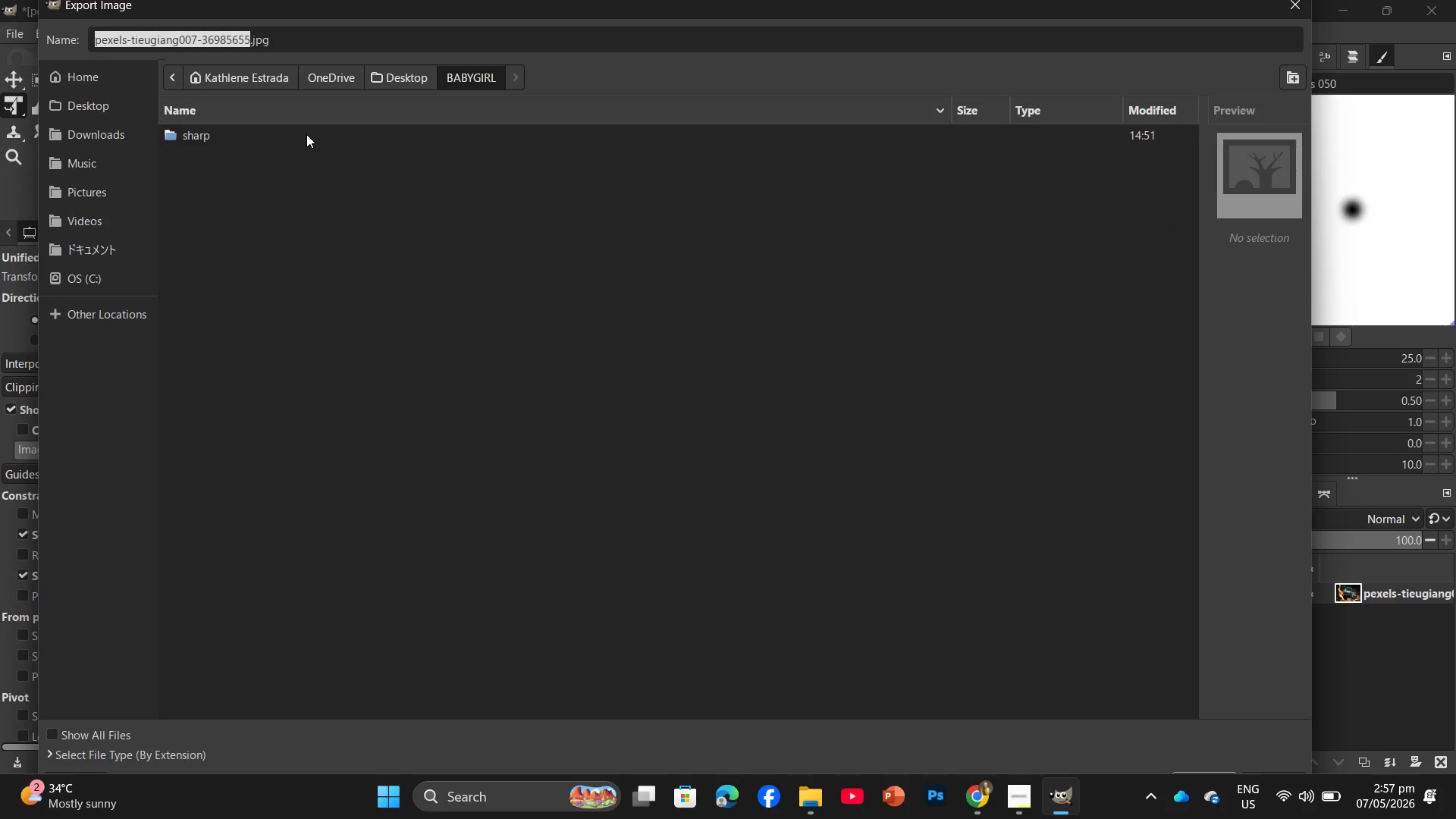 
double_click([306, 134])
 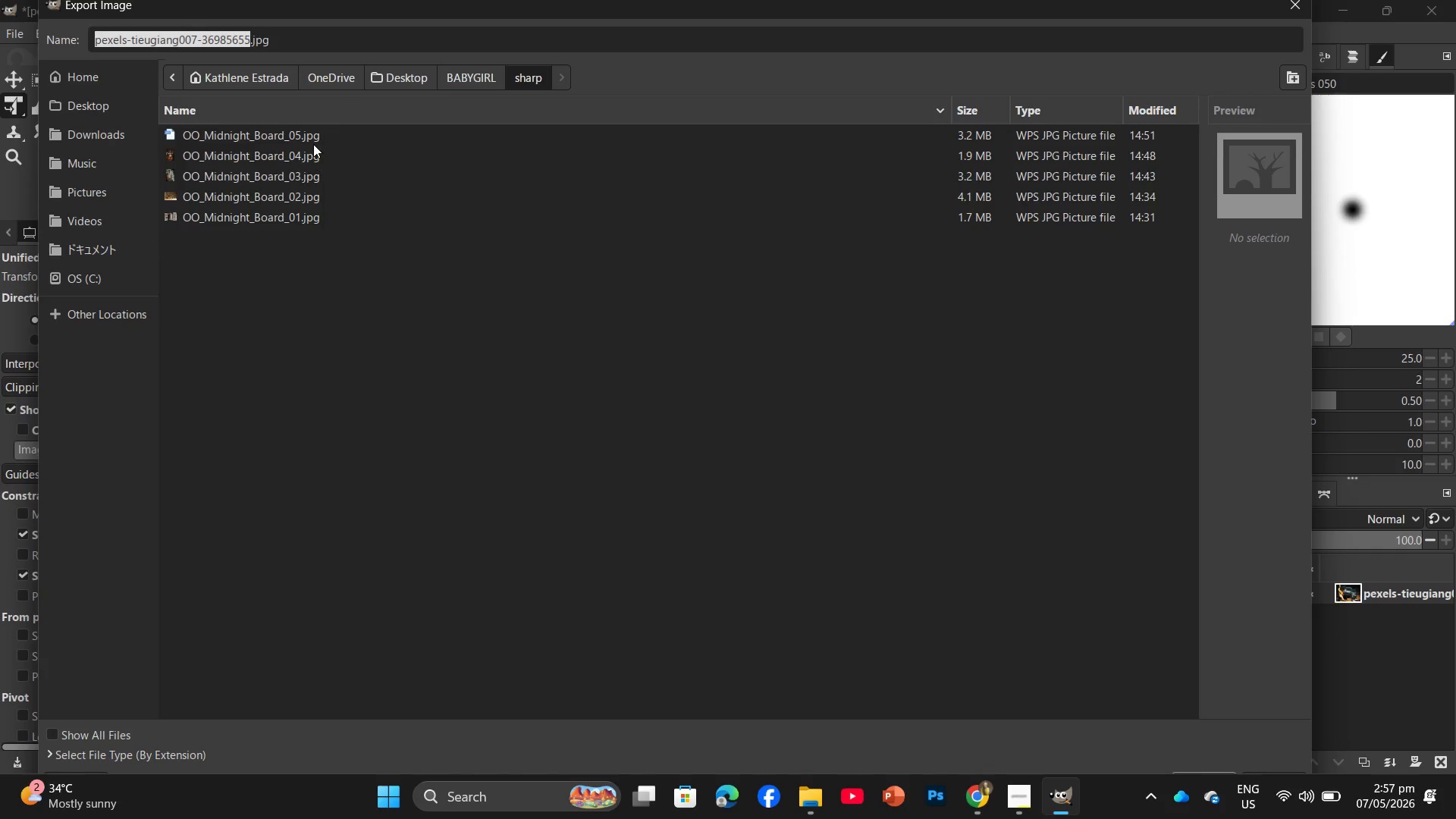 
left_click([313, 140])
 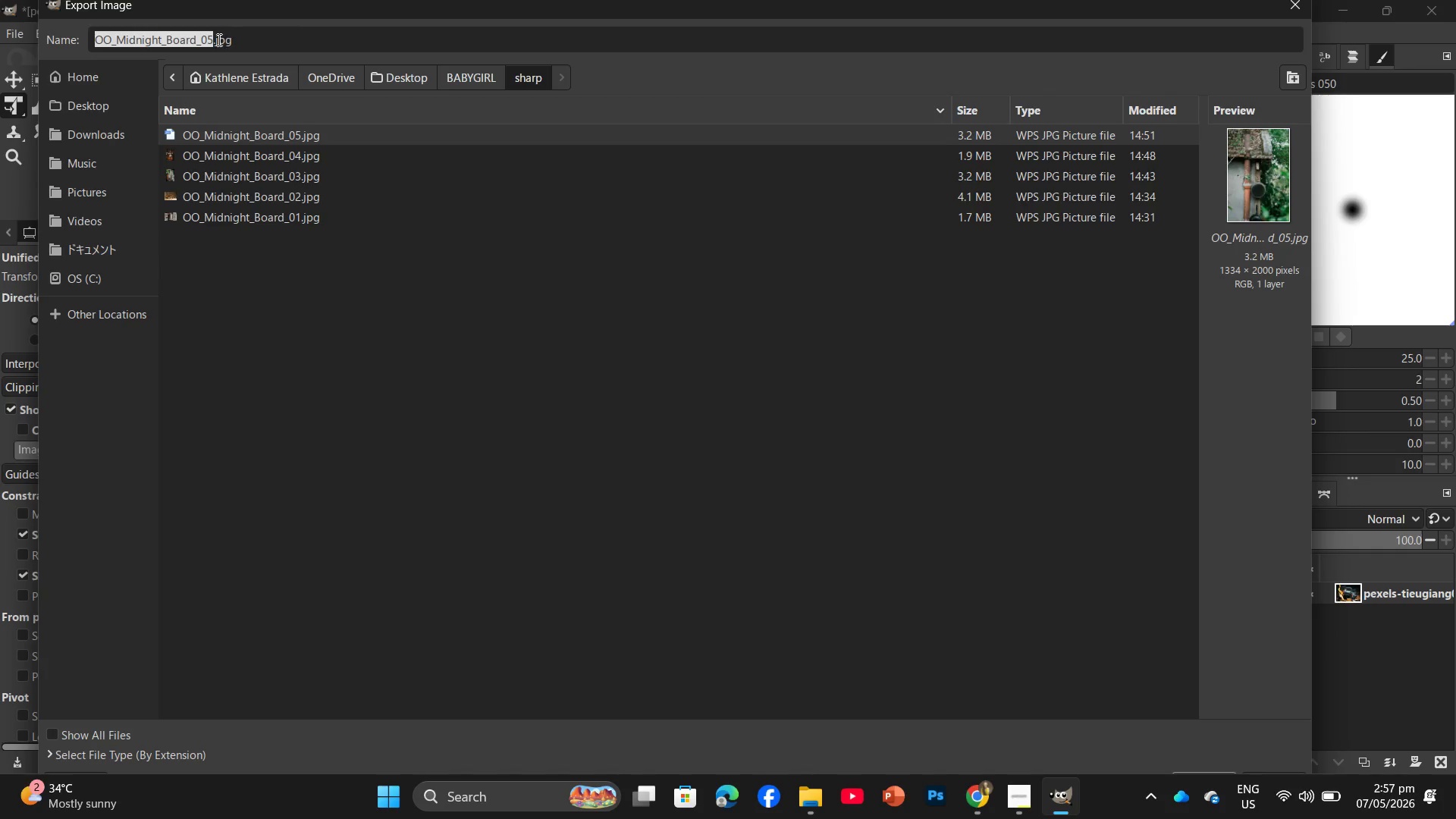 
left_click([212, 39])
 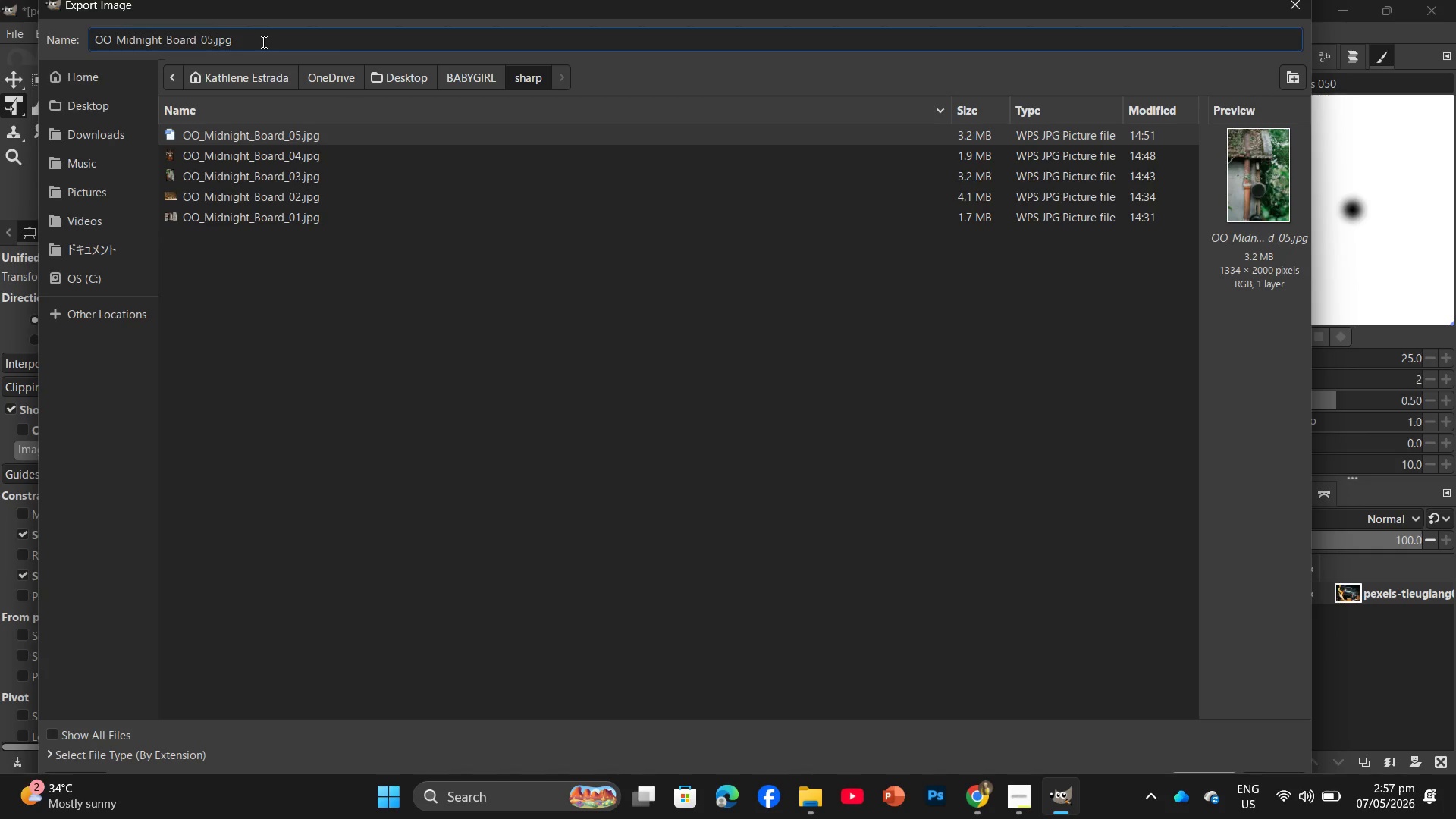 
key(Backspace)
 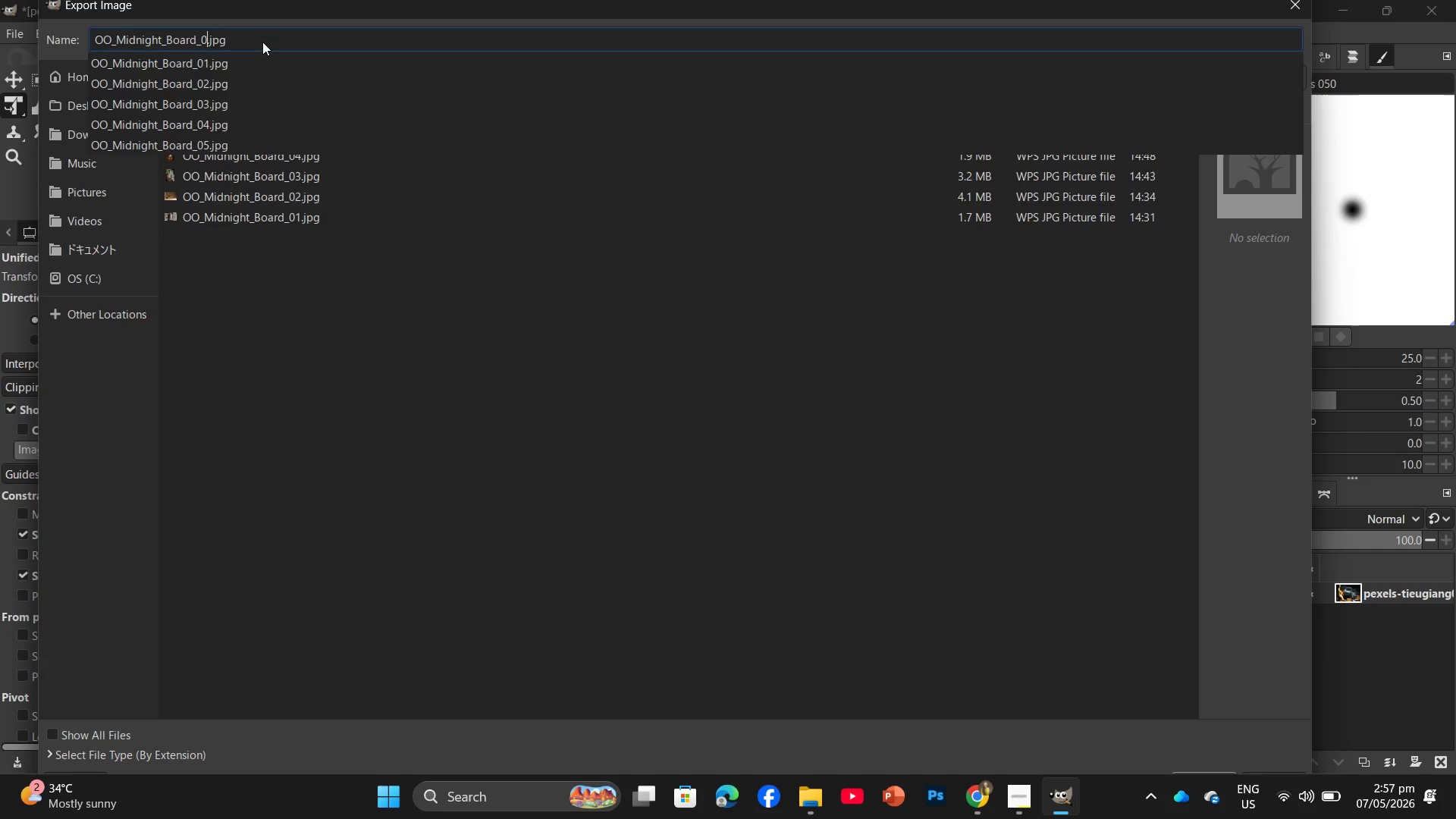 
key(Numpad6)
 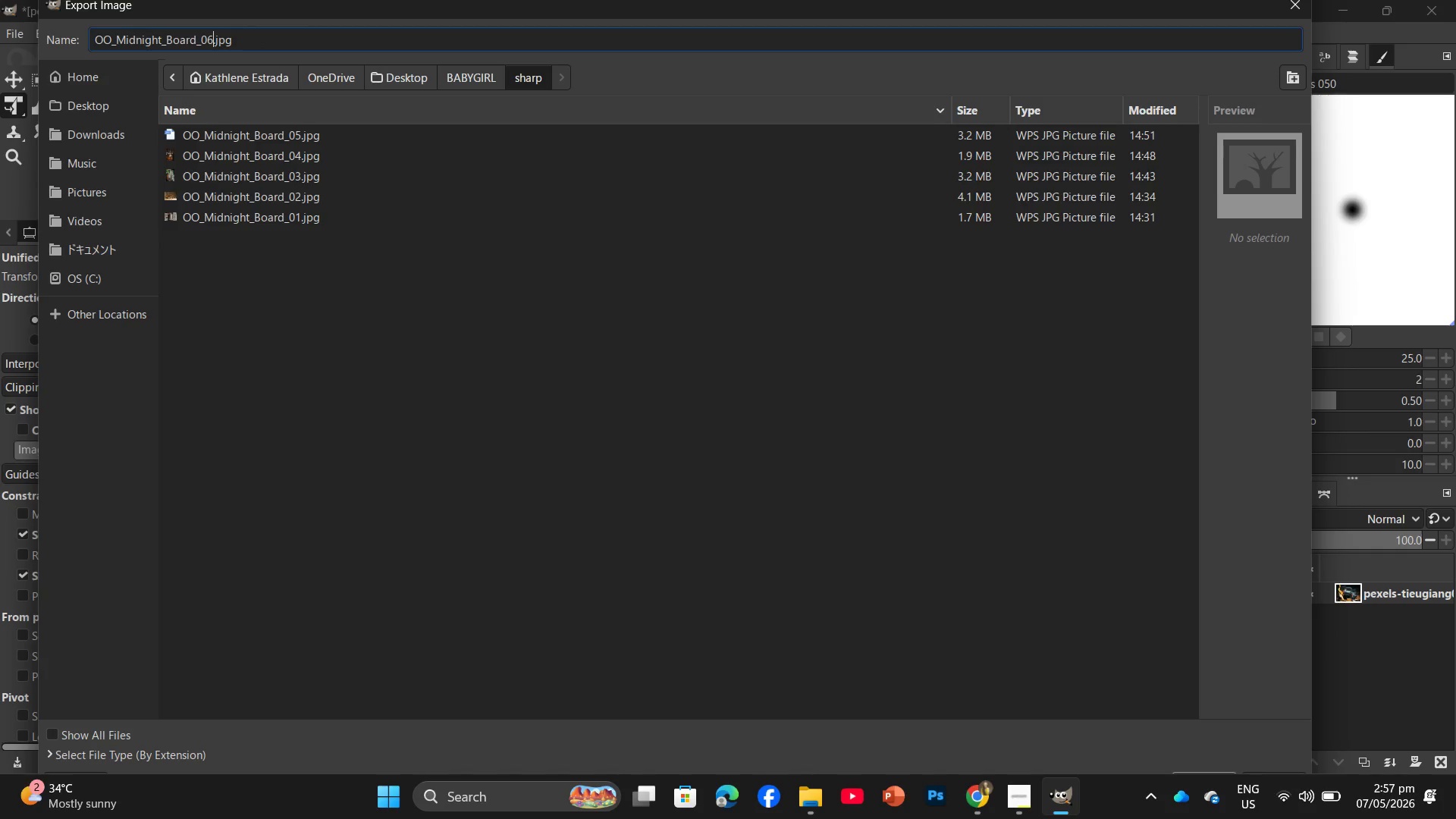 
key(NumpadEnter)
 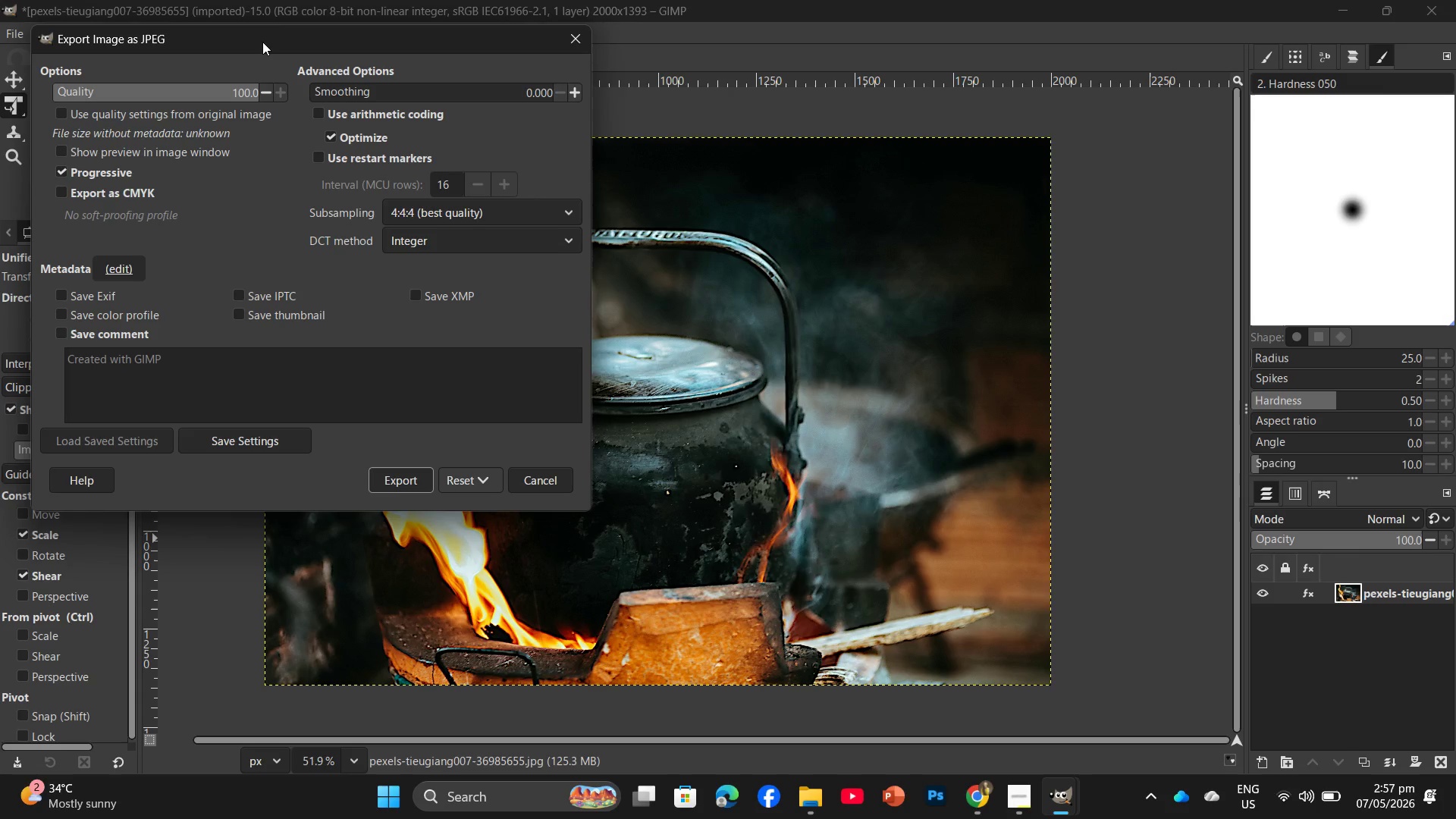 
wait(20.16)
 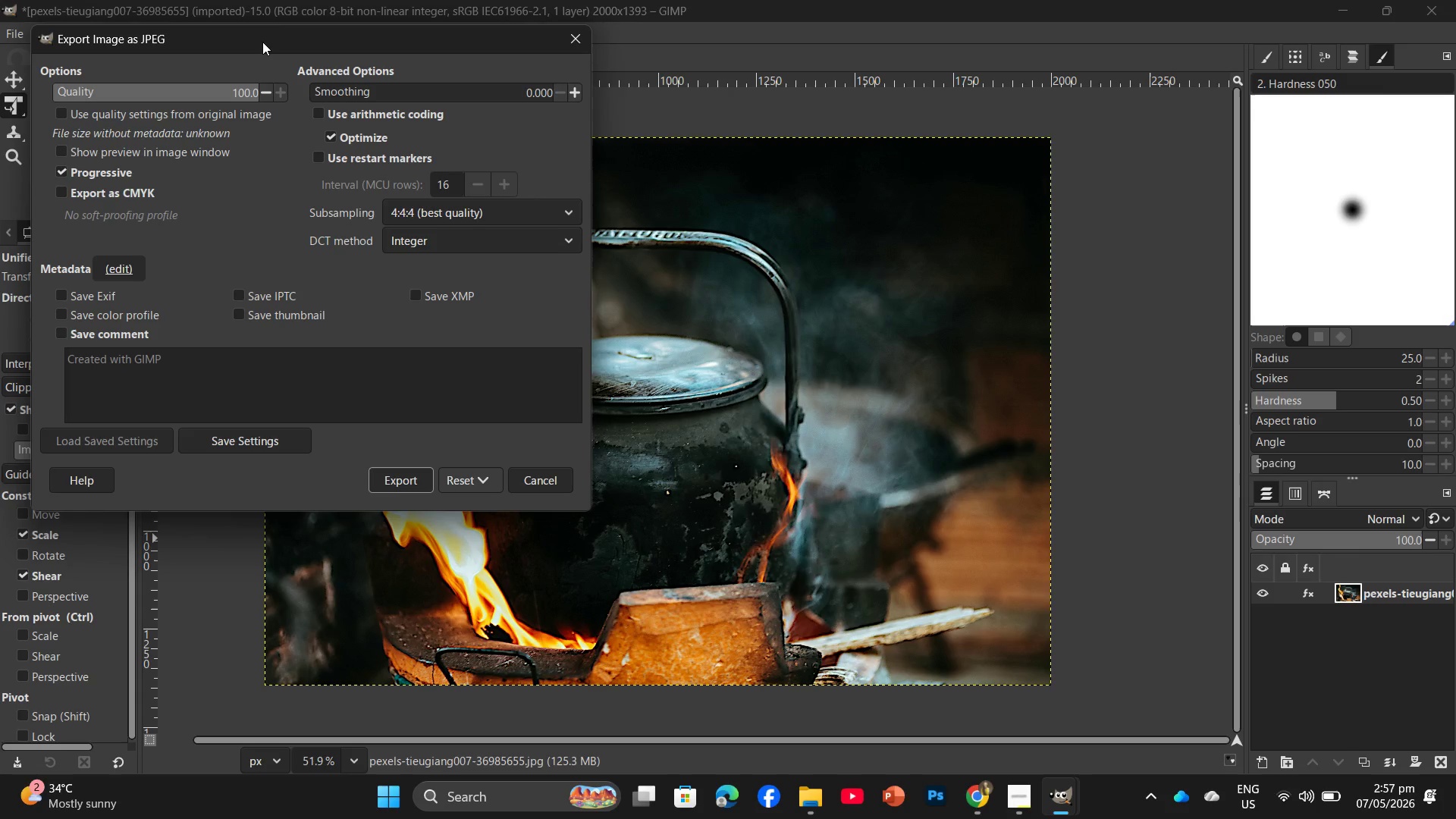 
left_click([412, 490])
 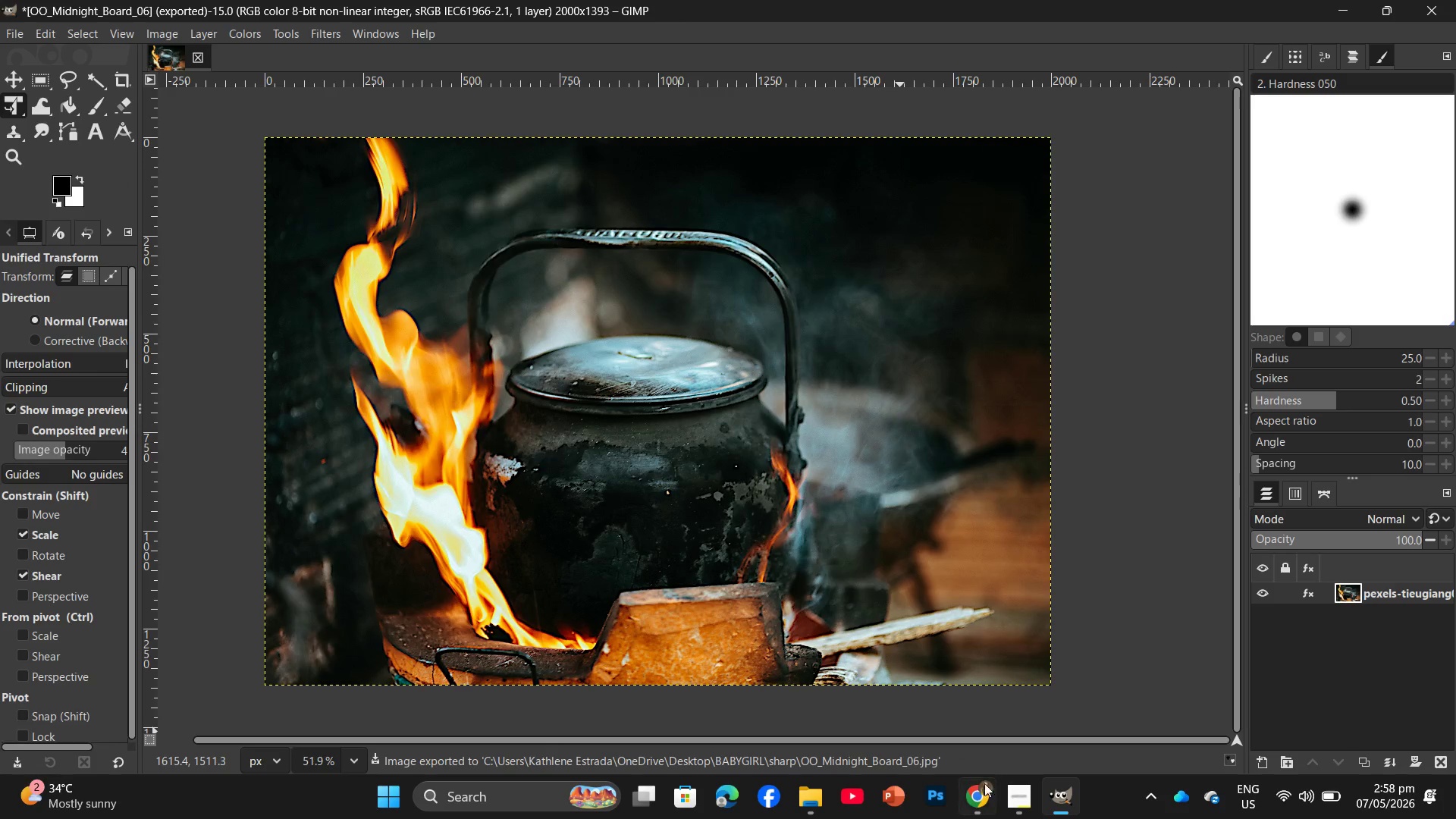 
left_click([1020, 797])